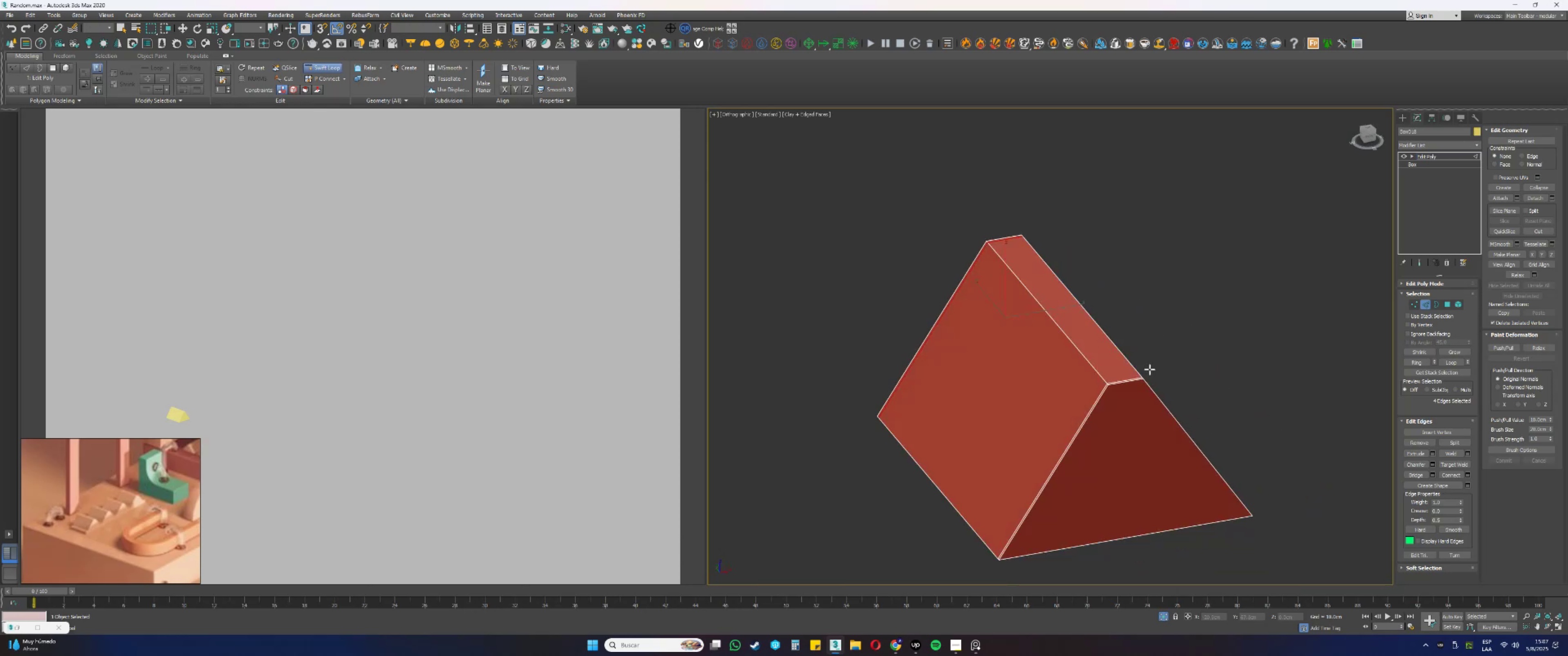 
scroll: coordinate [1177, 359], scroll_direction: up, amount: 7.0
 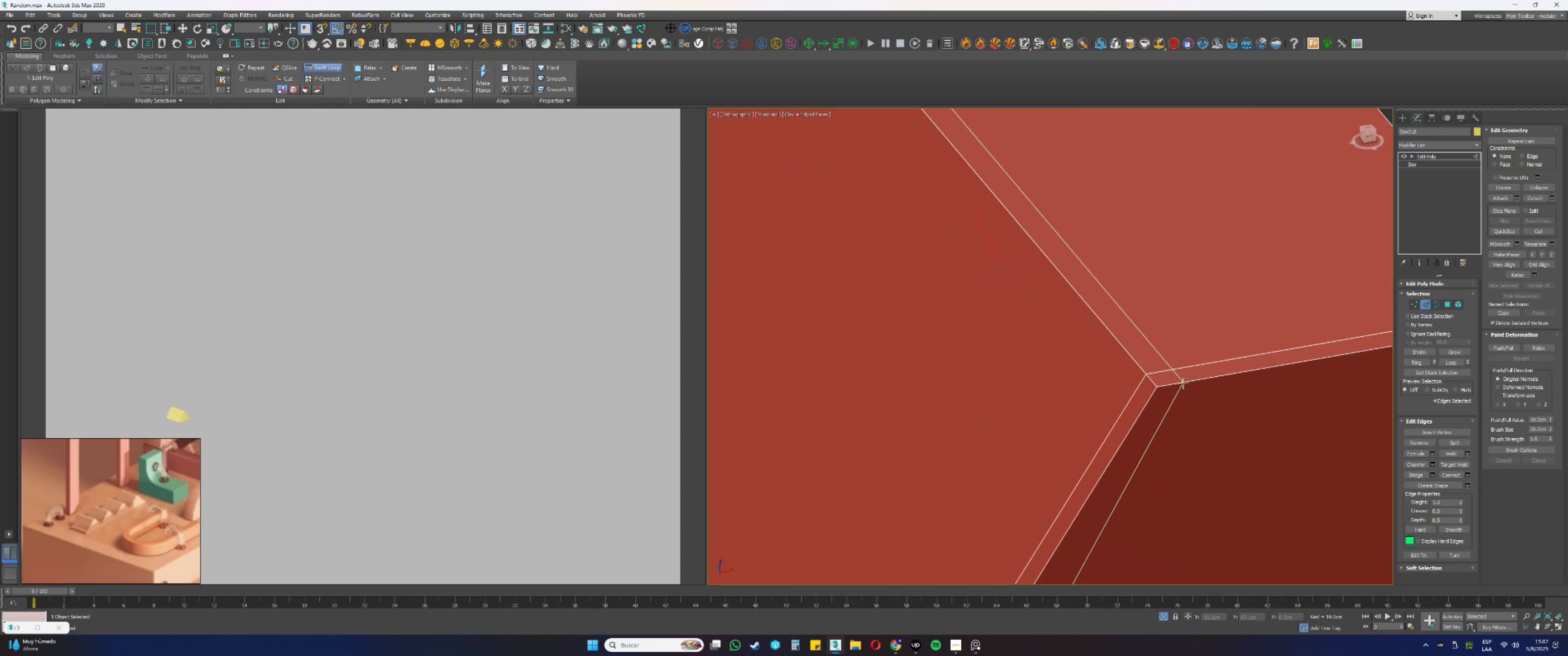 
scroll: coordinate [1162, 347], scroll_direction: down, amount: 8.0
 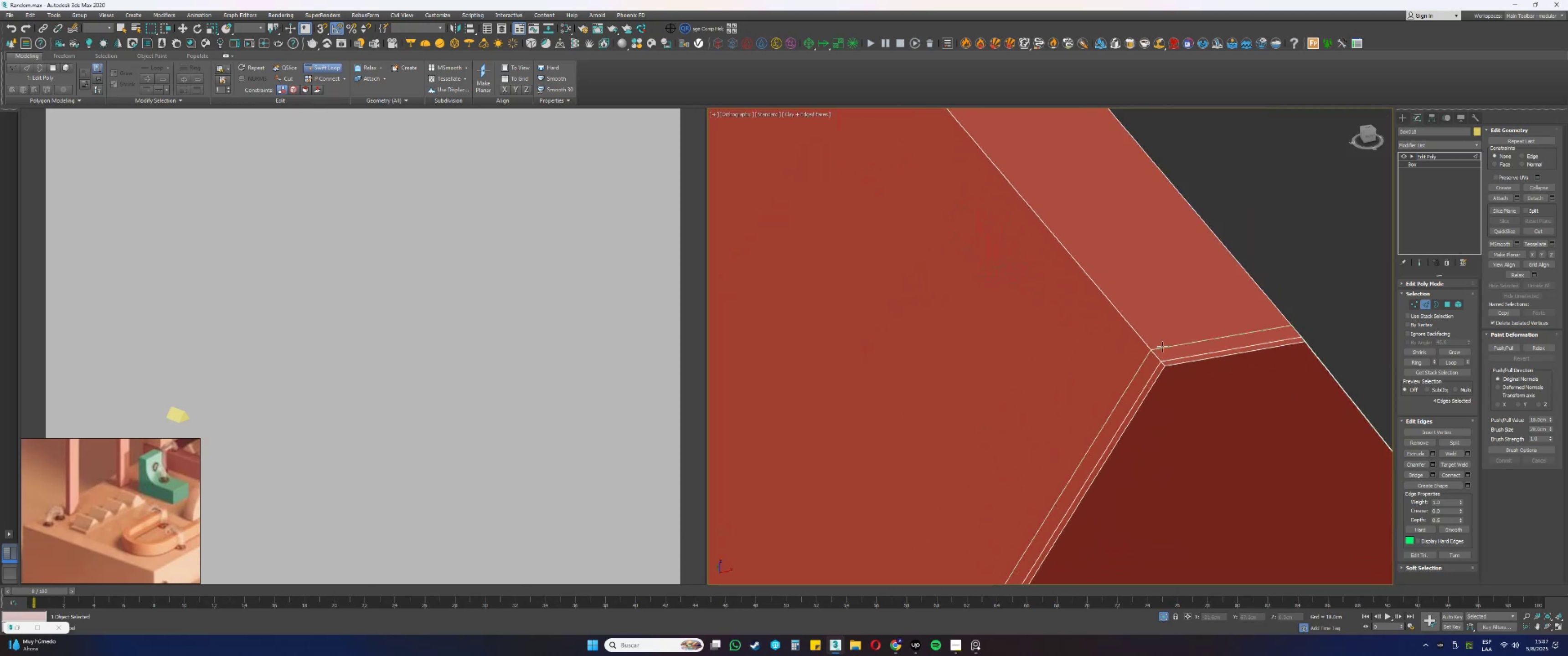 
hold_key(key=AltLeft, duration=0.36)
 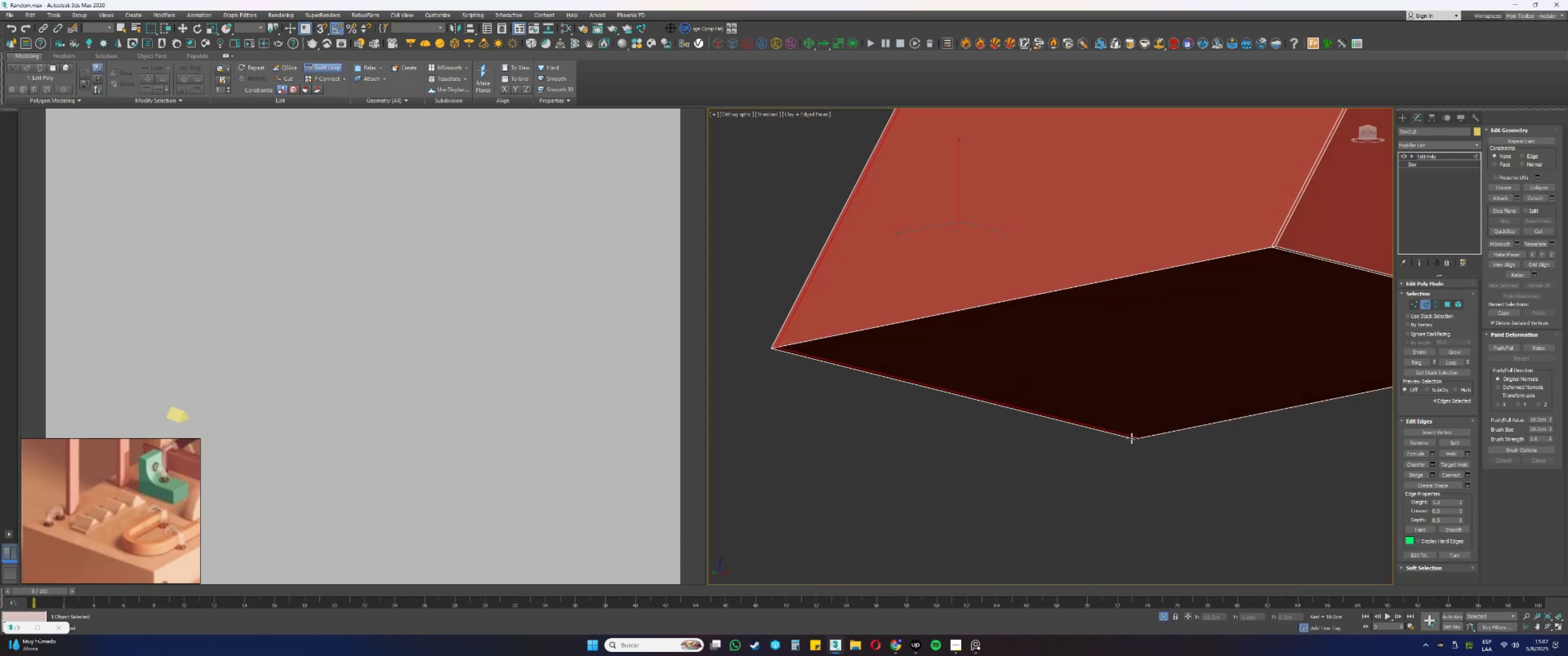 
key(Alt+AltLeft)
 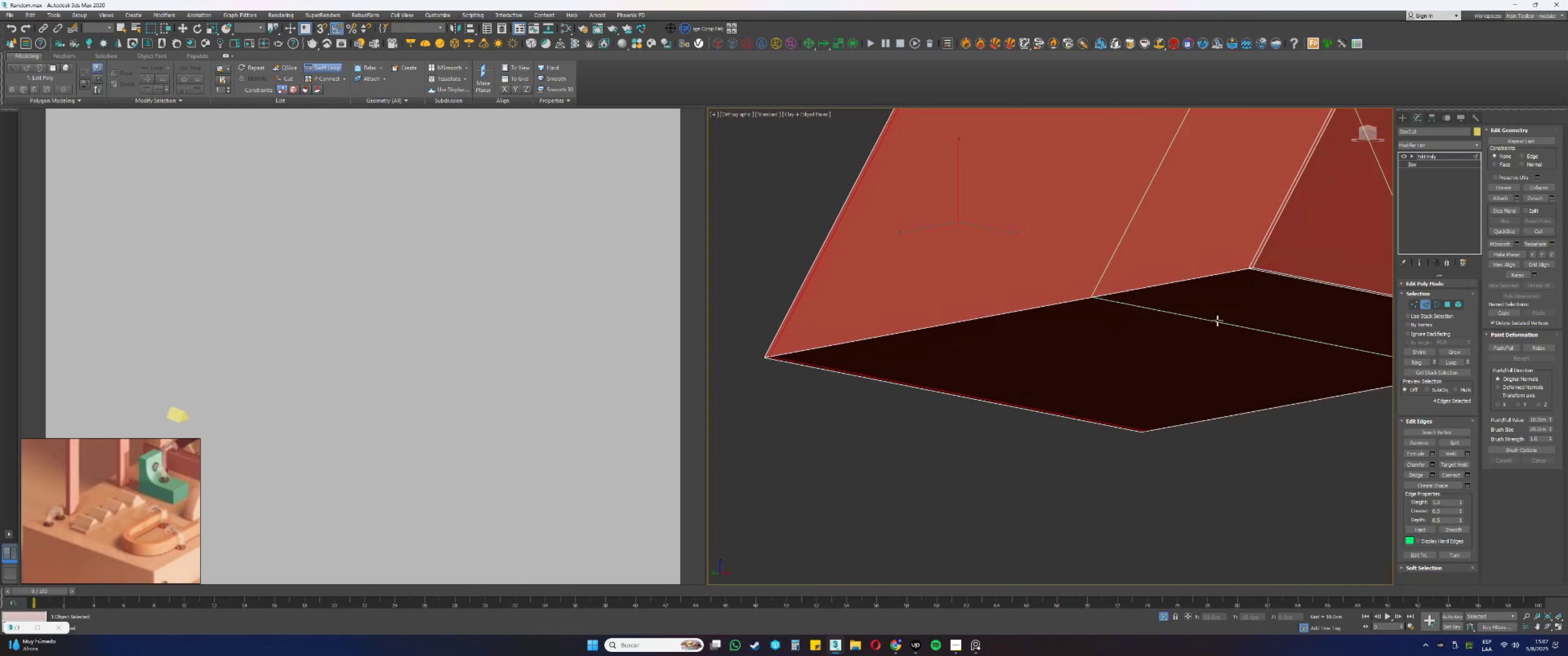 
scroll: coordinate [1247, 261], scroll_direction: up, amount: 5.0
 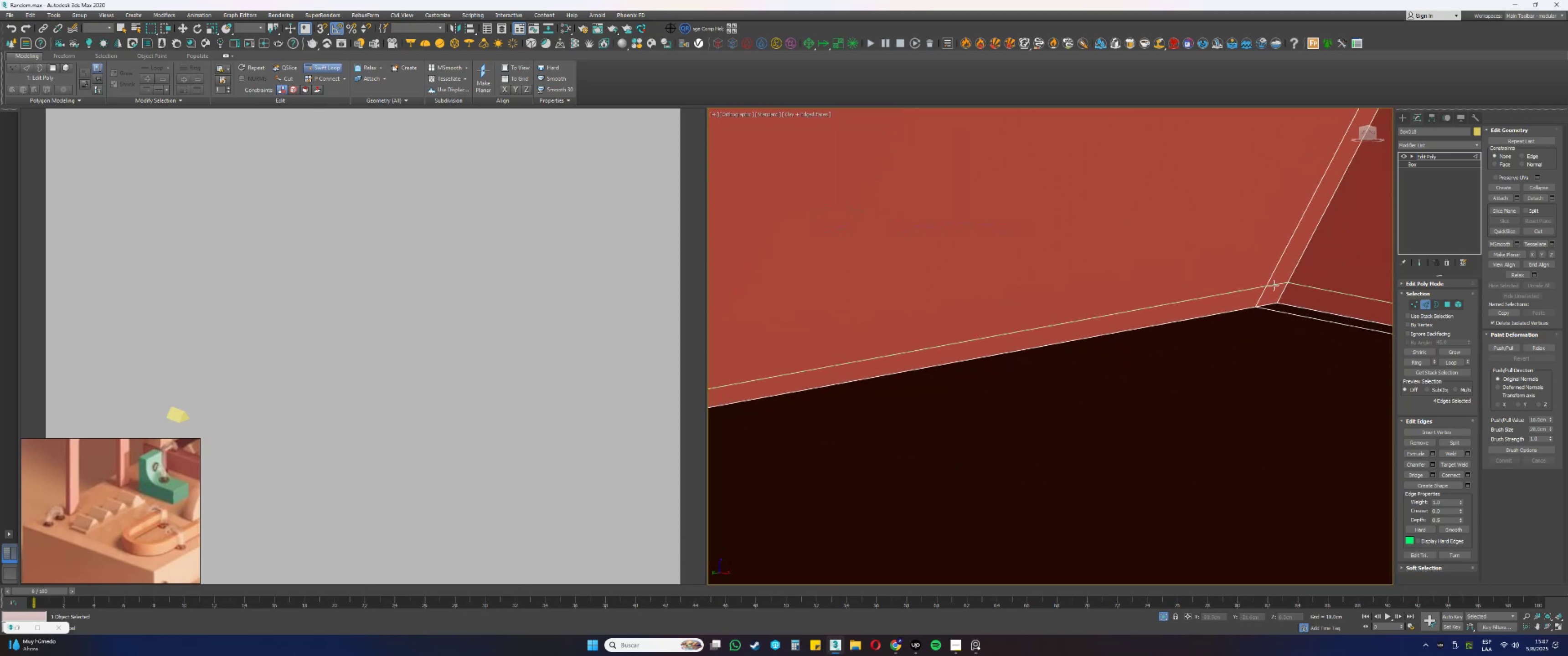 
left_click([1274, 285])
 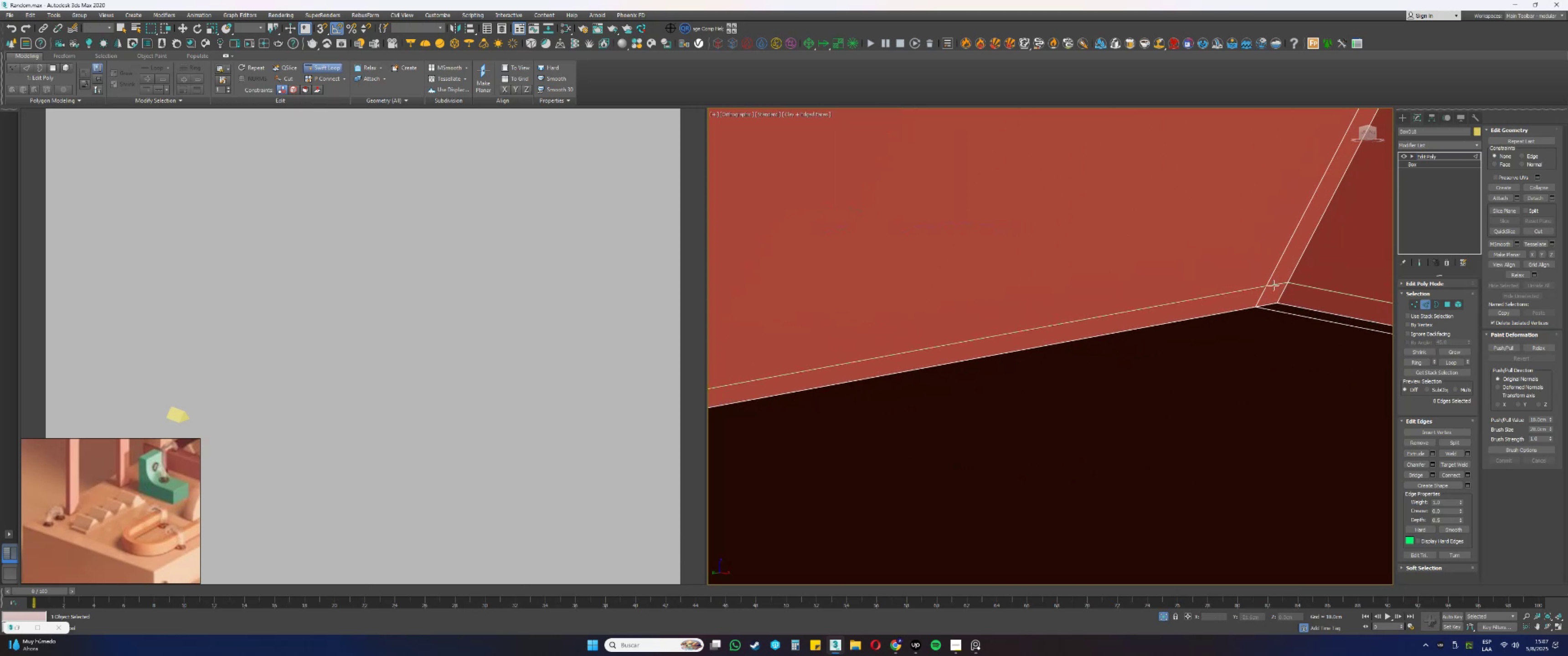 
scroll: coordinate [1135, 336], scroll_direction: down, amount: 8.0
 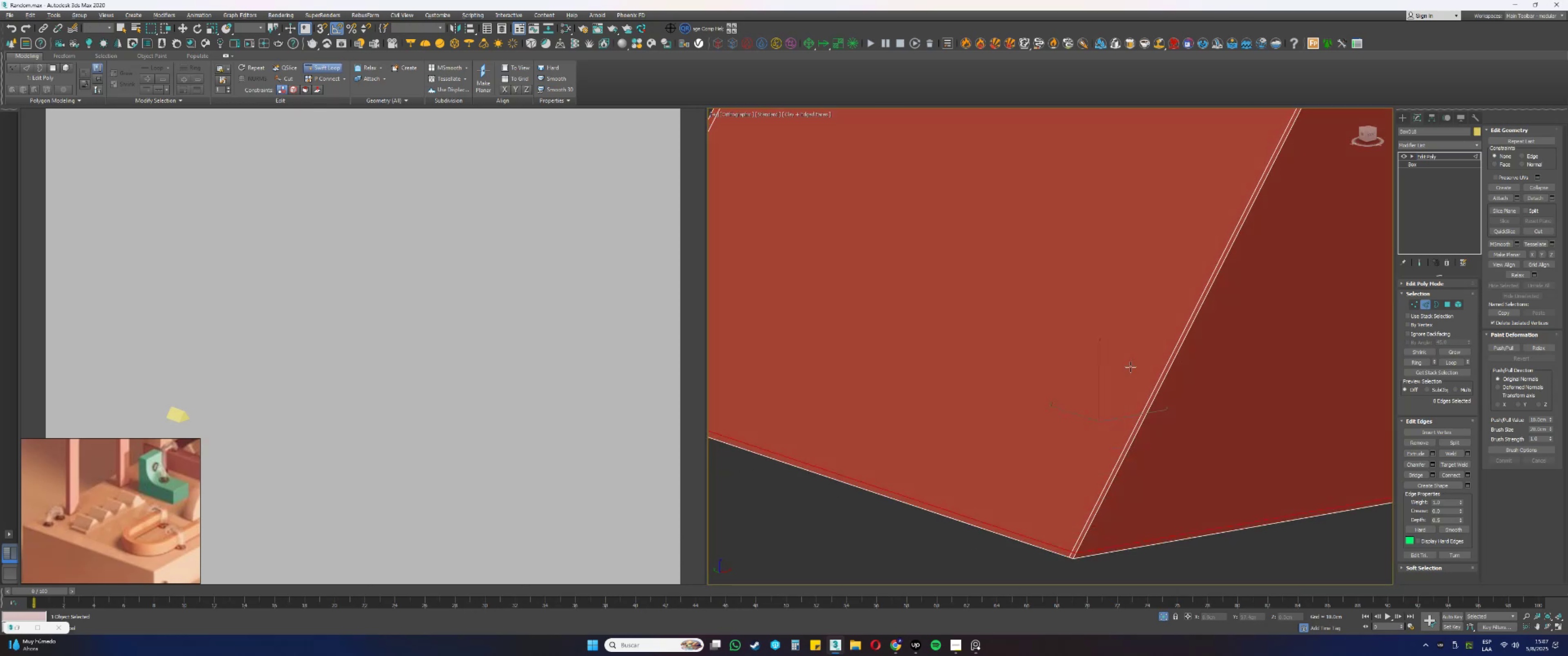 
hold_key(key=AltLeft, duration=0.45)
 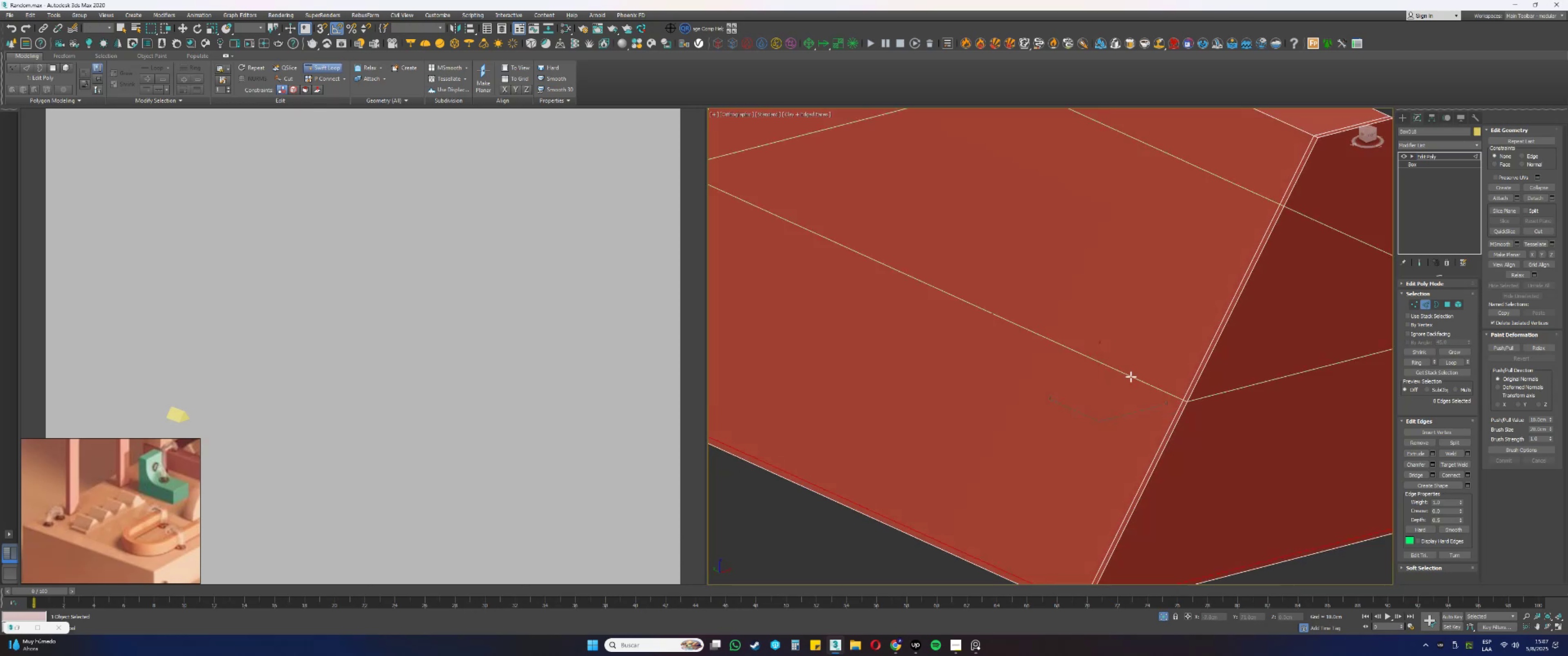 
scroll: coordinate [1104, 344], scroll_direction: up, amount: 4.0
 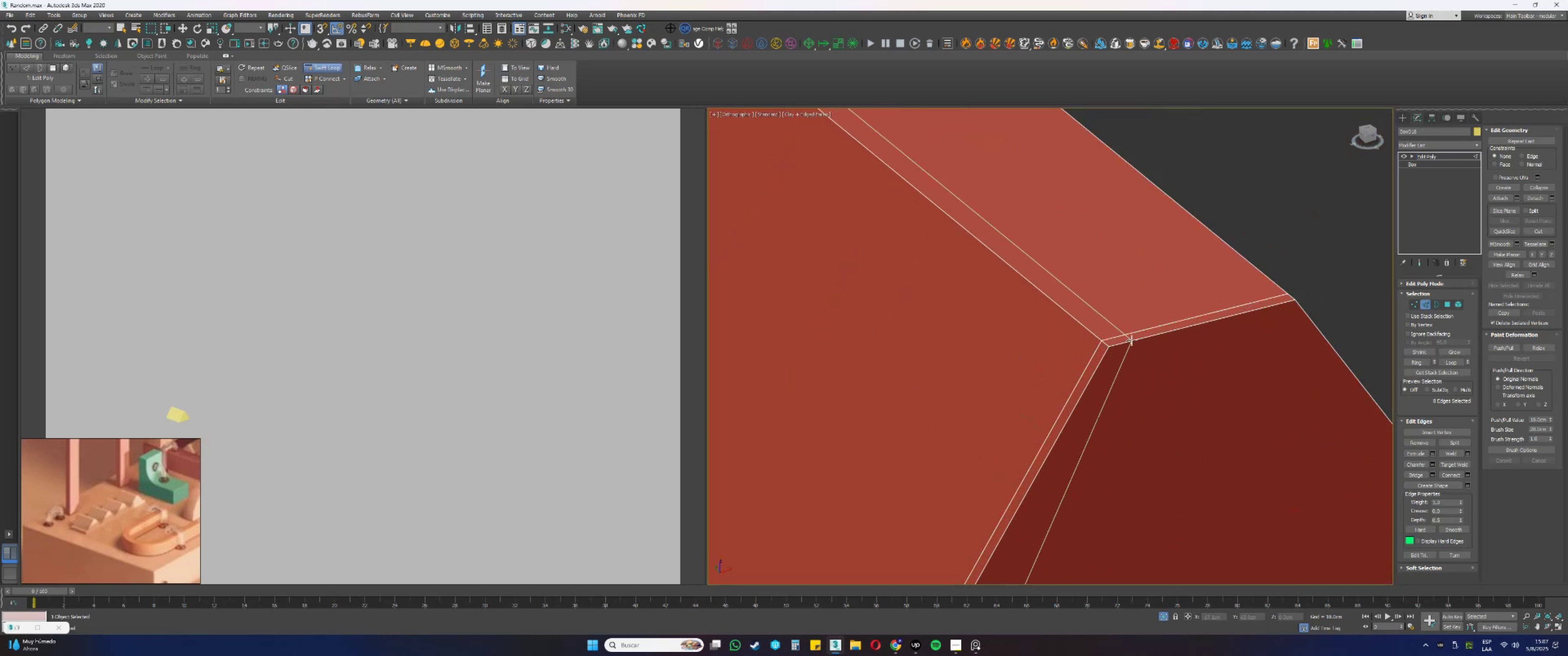 
key(Alt+AltLeft)
 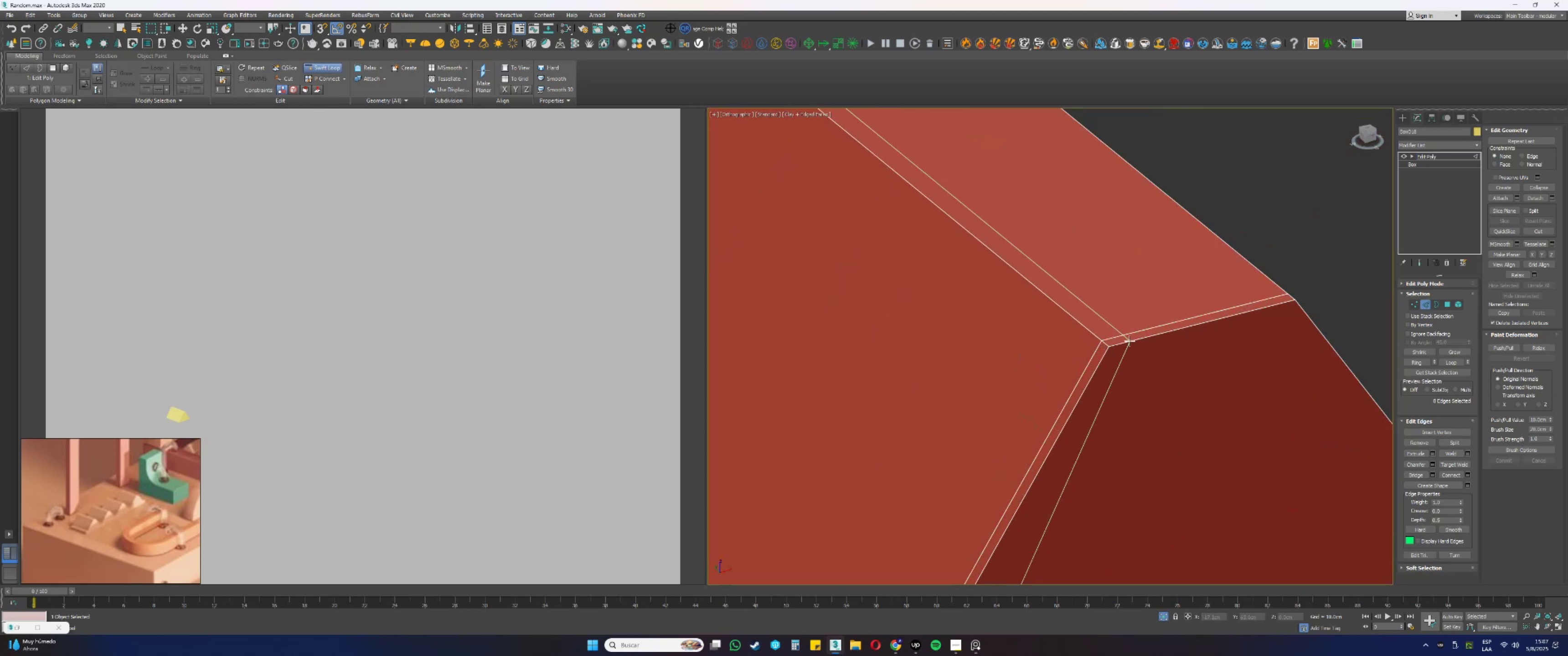 
hold_key(key=AltLeft, duration=2.31)
hold_key(key=ControlLeft, duration=1.53)
left_click_drag(start_coordinate=[1139, 354], to_coordinate=[1126, 359])
 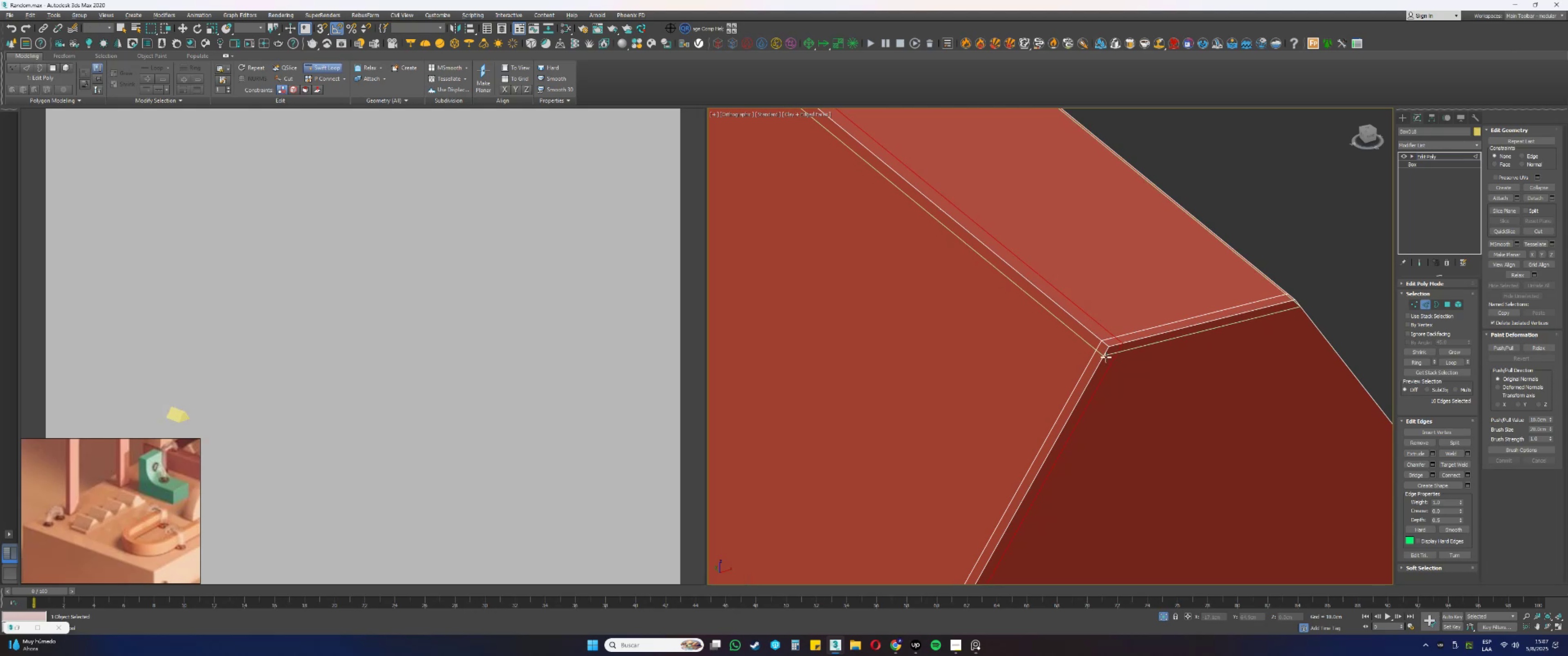 
hold_key(key=ControlLeft, duration=0.71)
 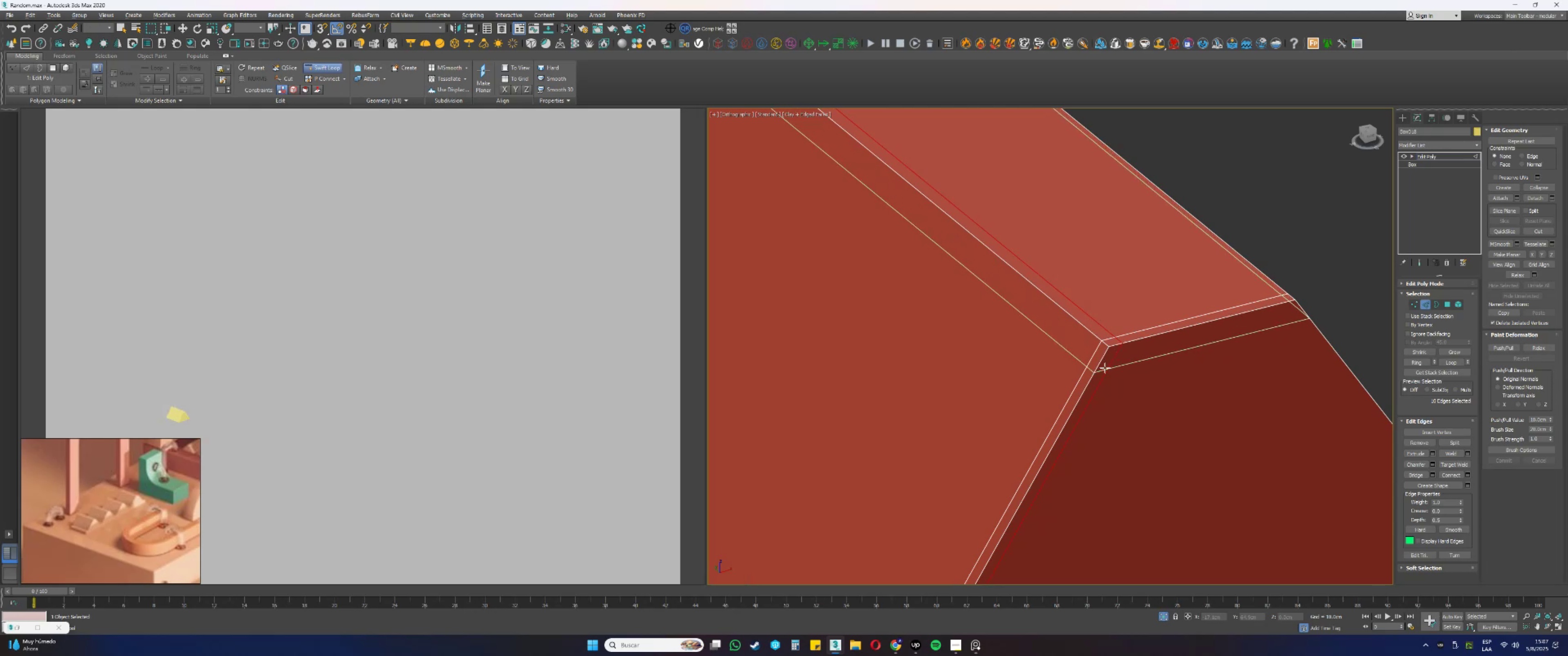 
hold_key(key=AltLeft, duration=1.02)
hold_key(key=ControlLeft, duration=1.02)
left_click_drag(start_coordinate=[1119, 364], to_coordinate=[1124, 360])
 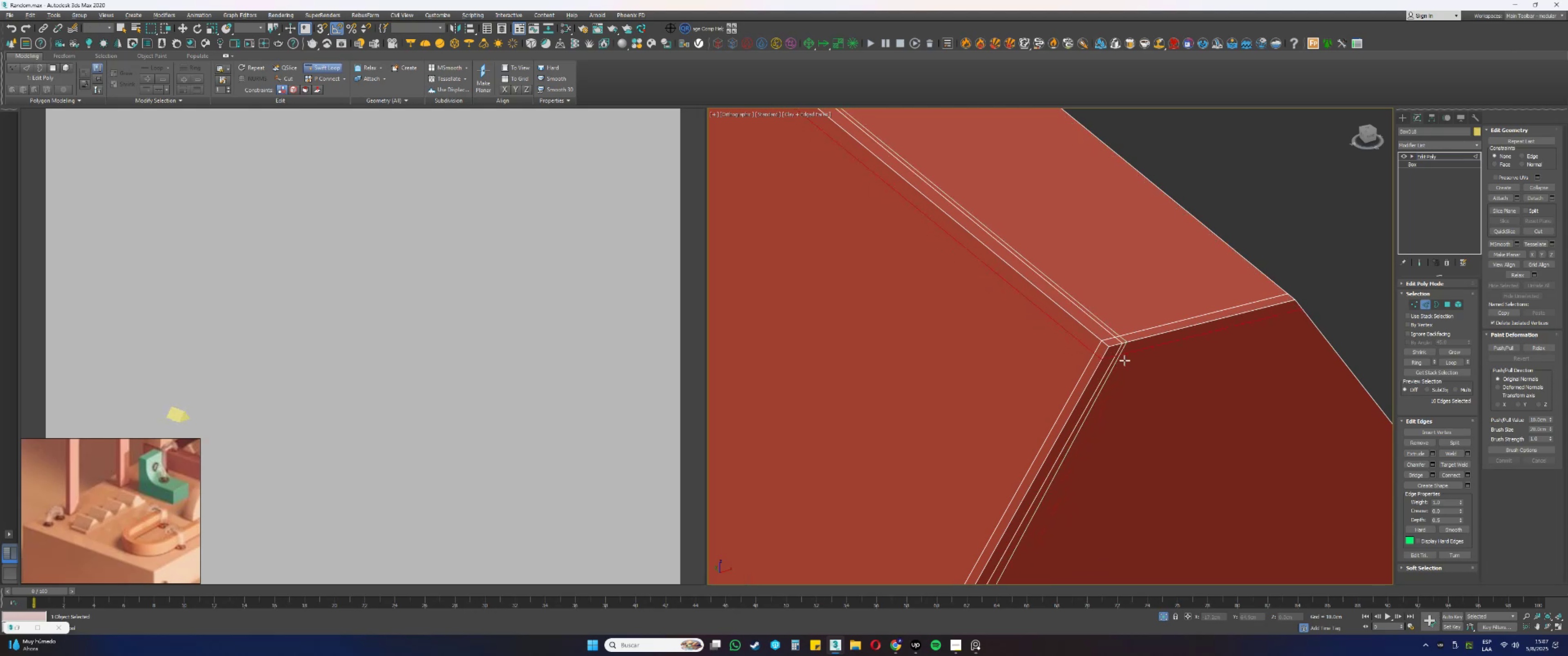 
scroll: coordinate [1124, 355], scroll_direction: down, amount: 5.0
 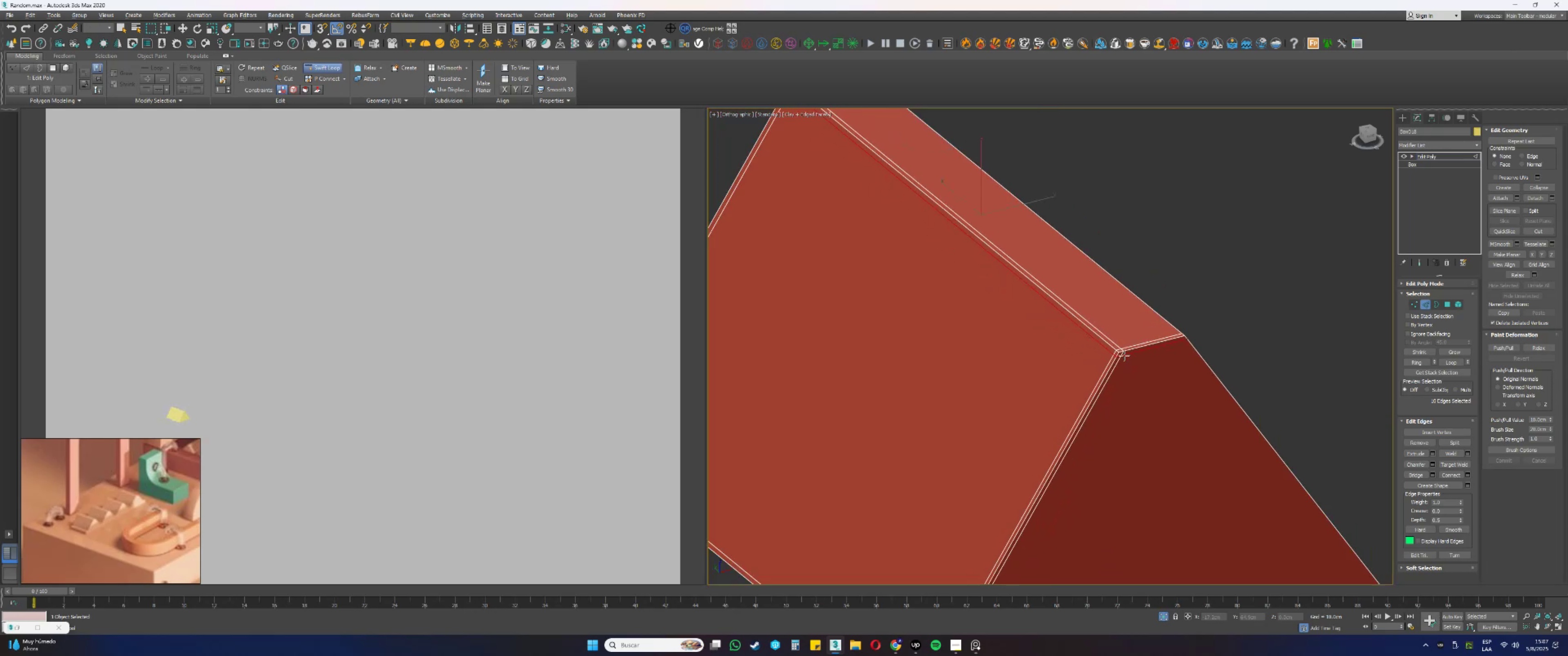 
hold_key(key=AltLeft, duration=0.59)
 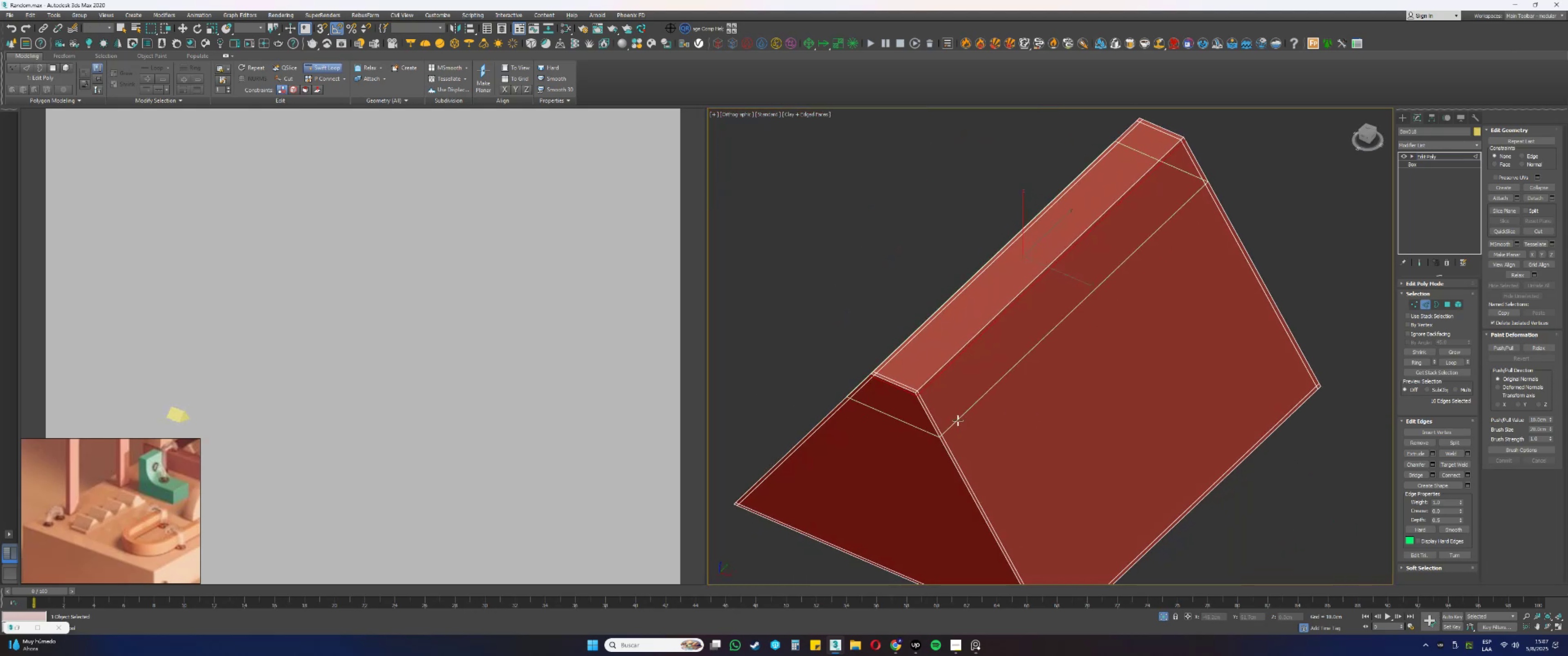 
scroll: coordinate [959, 384], scroll_direction: up, amount: 6.0
 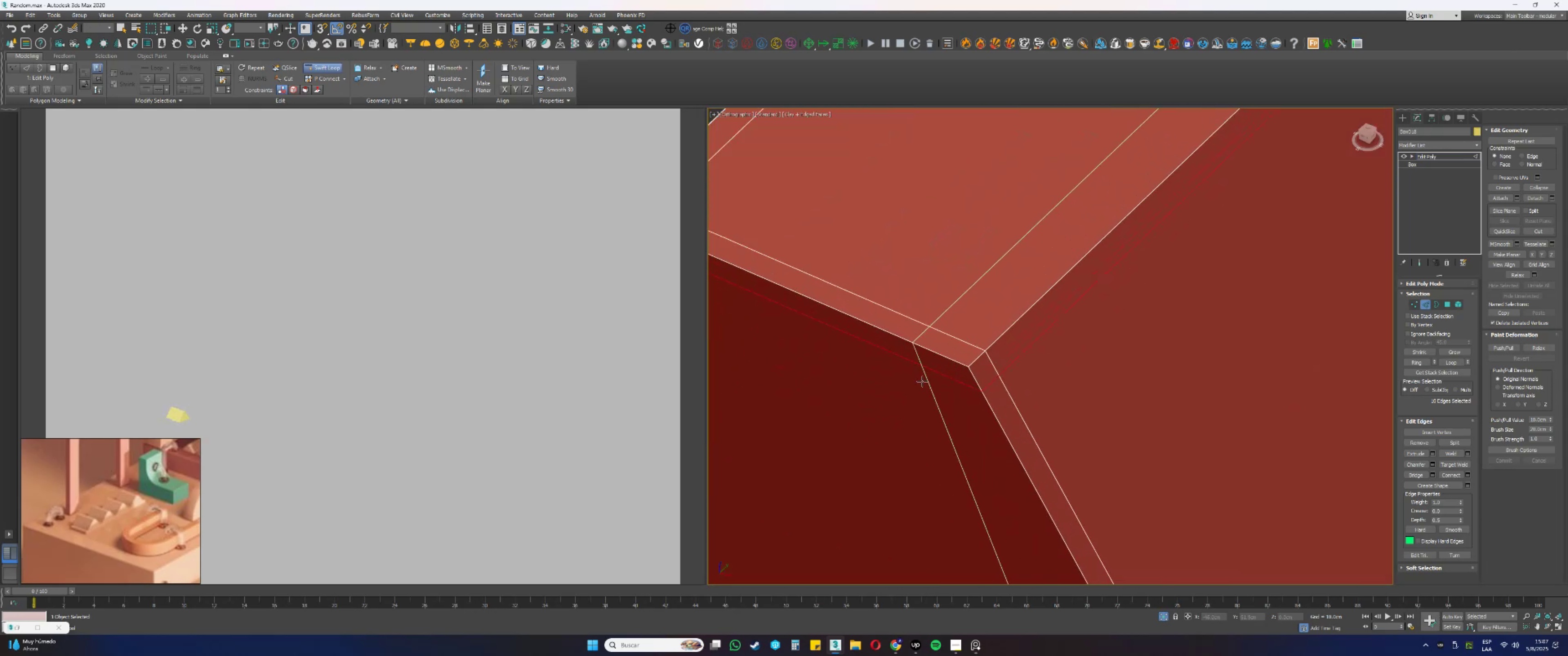 
hold_key(key=AltLeft, duration=1.44)
hold_key(key=ControlLeft, duration=1.44)
left_click_drag(start_coordinate=[924, 388], to_coordinate=[947, 396])
 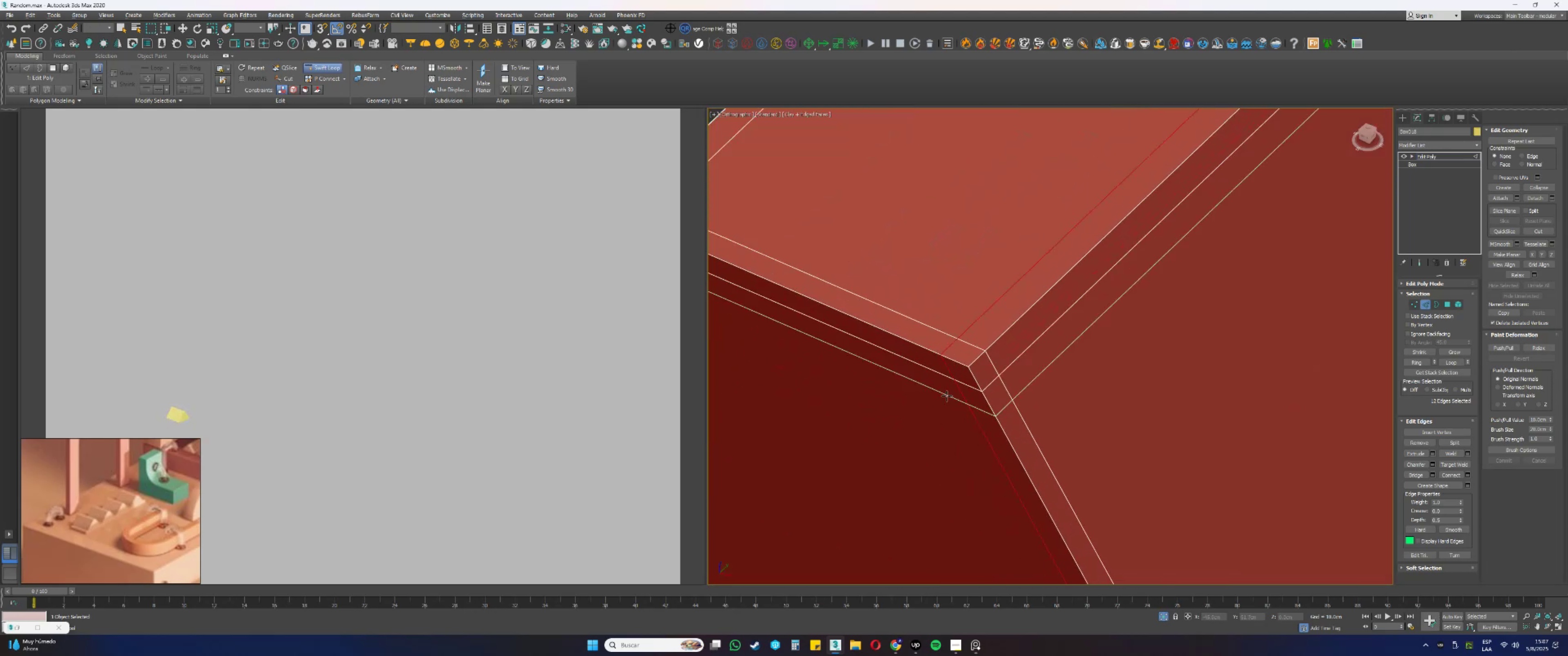 
scroll: coordinate [964, 354], scroll_direction: down, amount: 16.0
 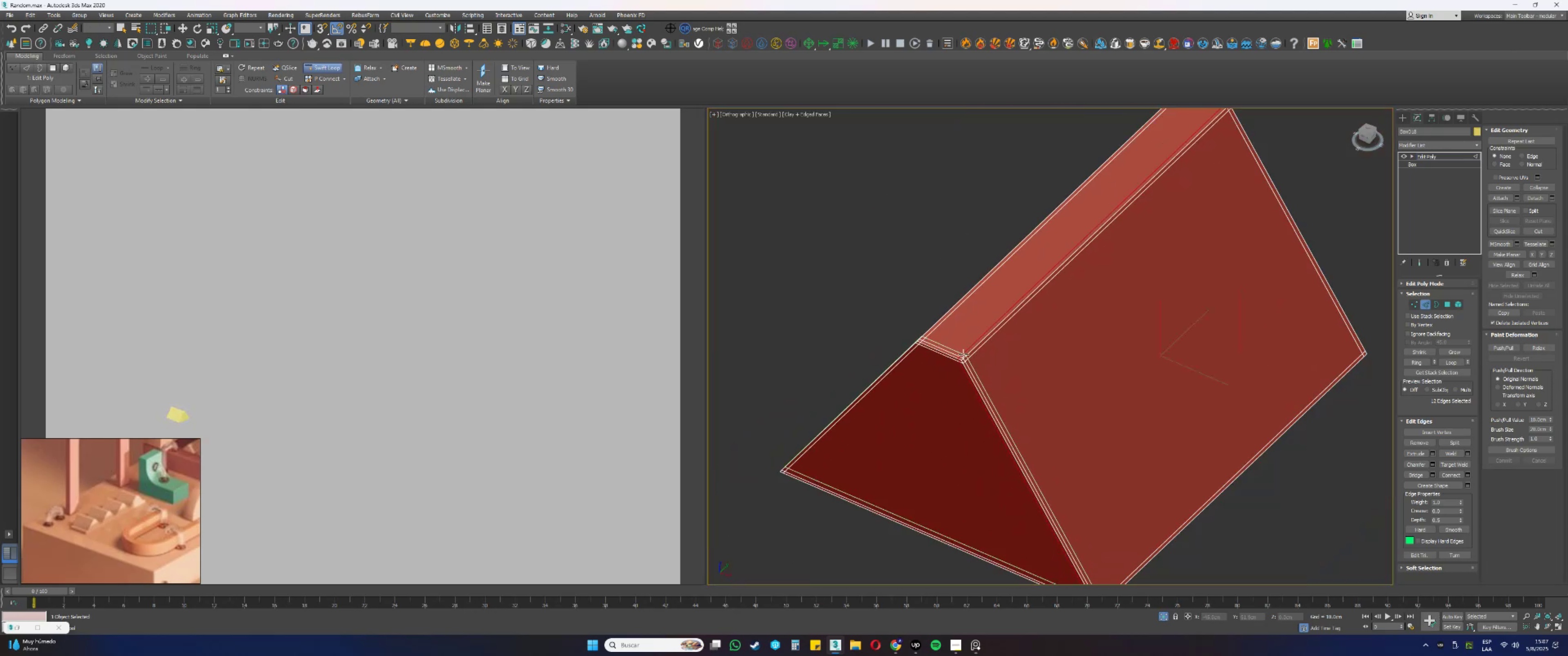 
hold_key(key=AltLeft, duration=0.6)
 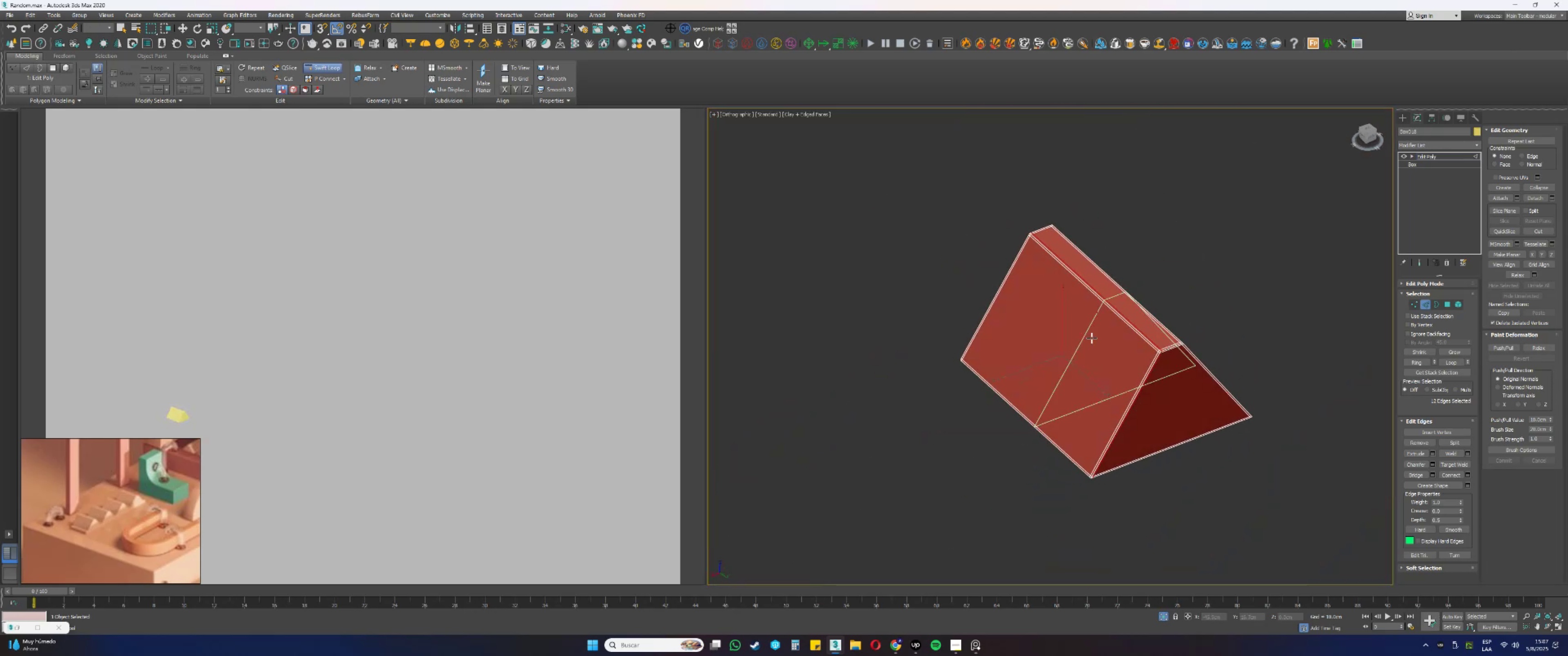 
scroll: coordinate [1098, 323], scroll_direction: down, amount: 4.0
 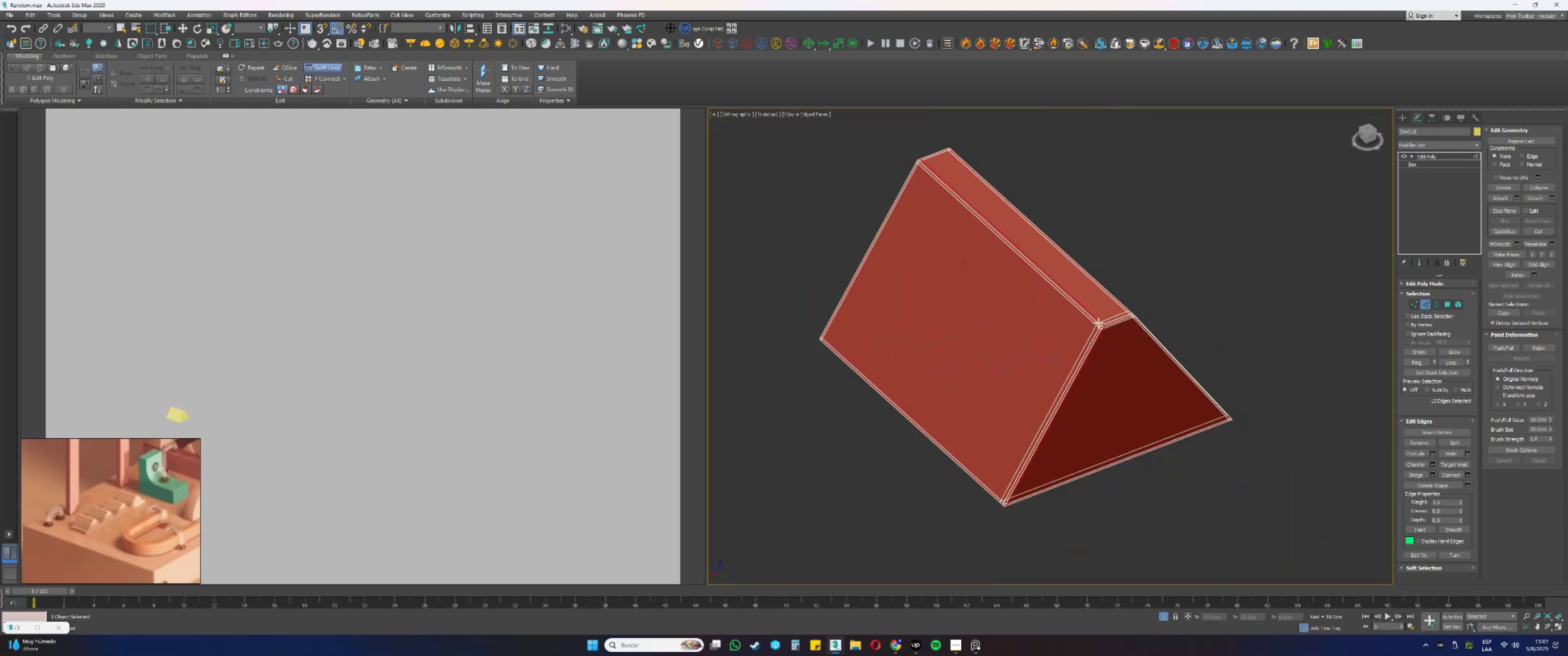 
hold_key(key=AltLeft, duration=0.4)
 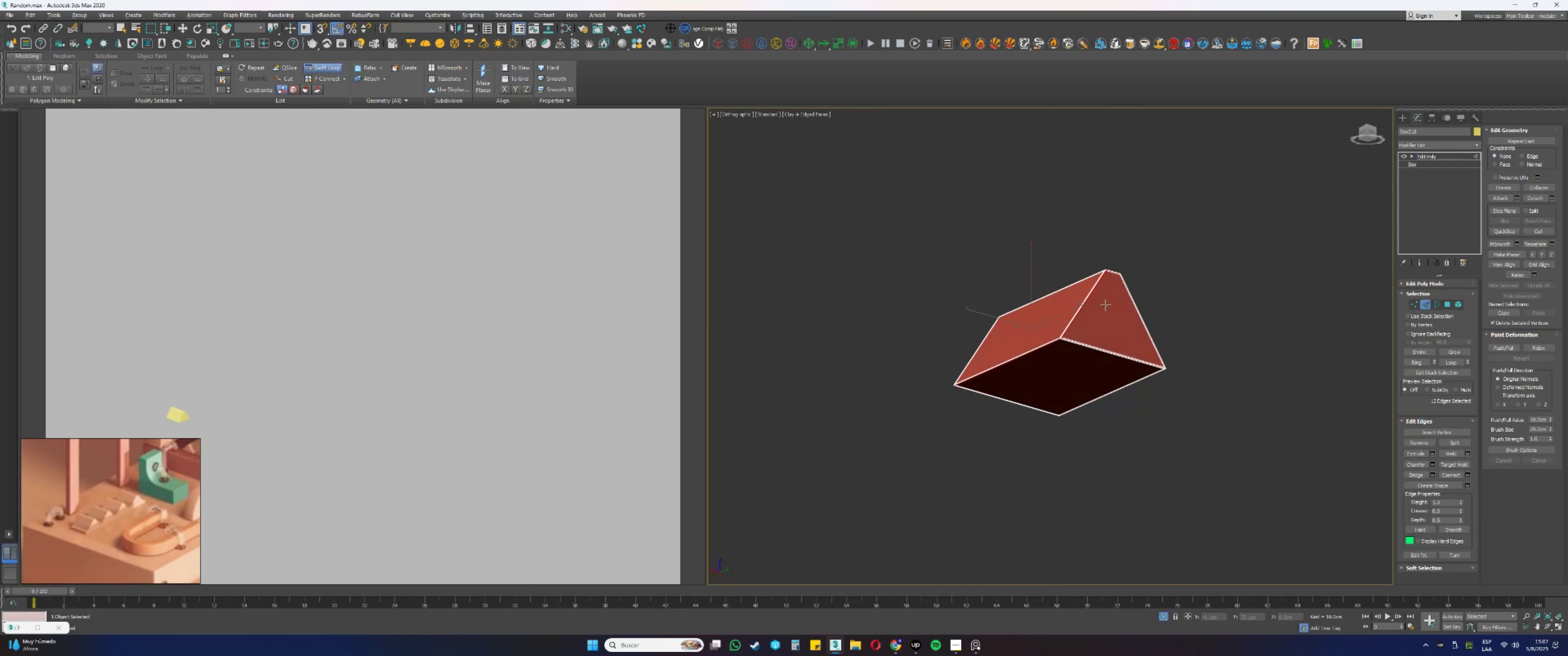 
key(Alt+AltLeft)
 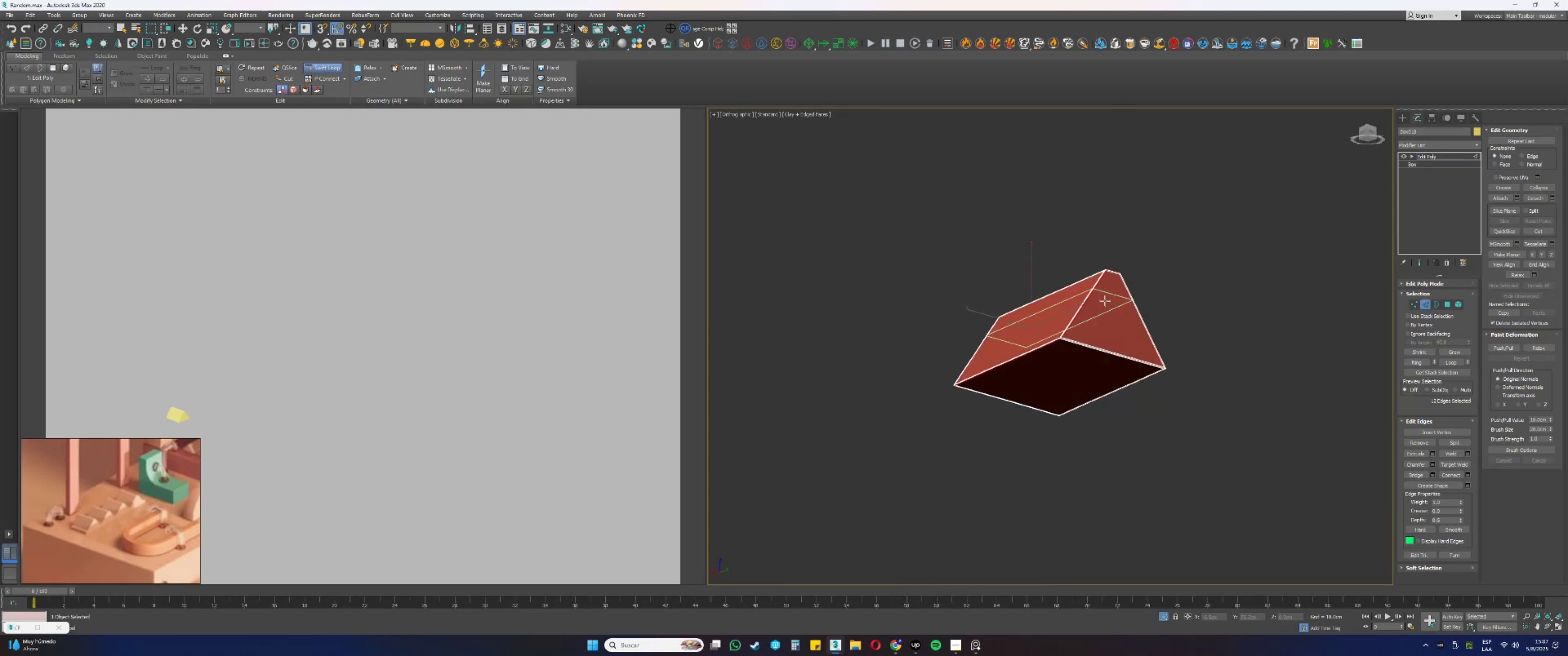 
scroll: coordinate [1073, 325], scroll_direction: up, amount: 7.0
 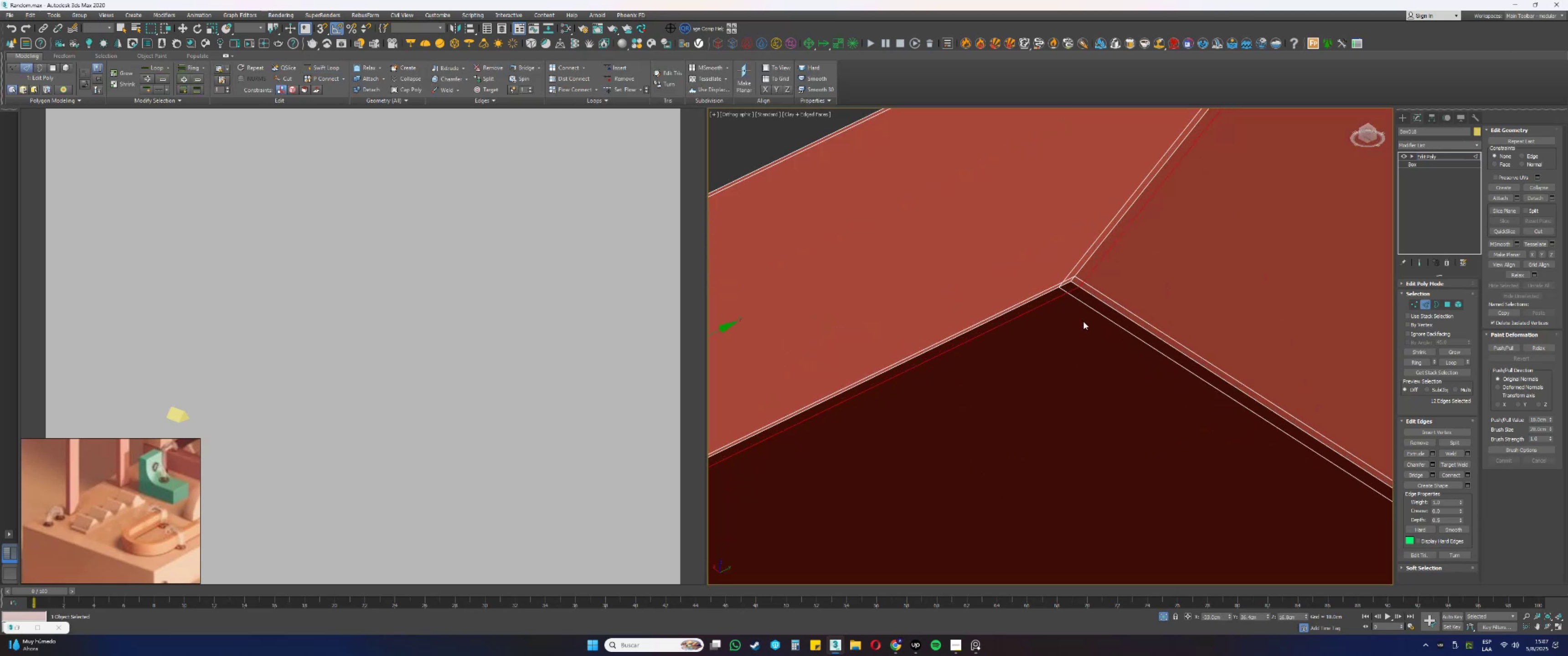 
key(2)
 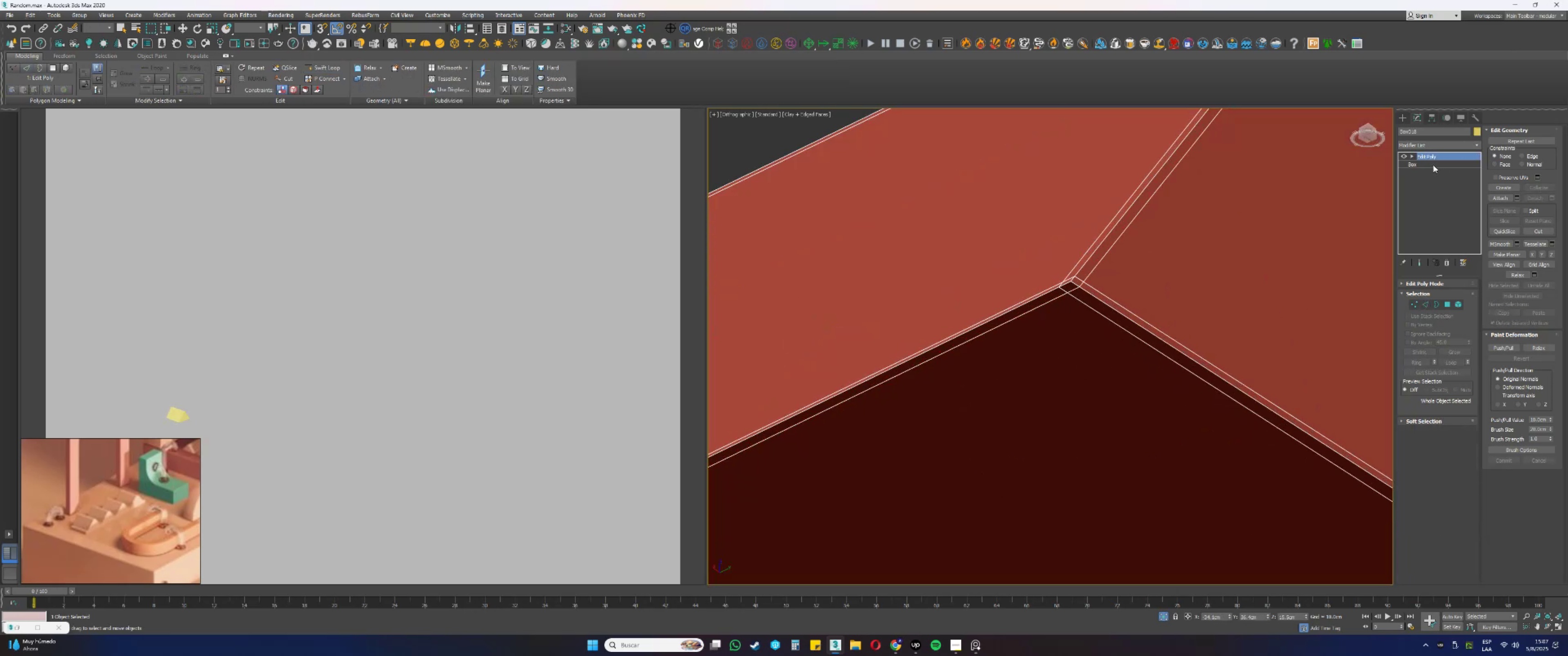 
right_click([1426, 159])
 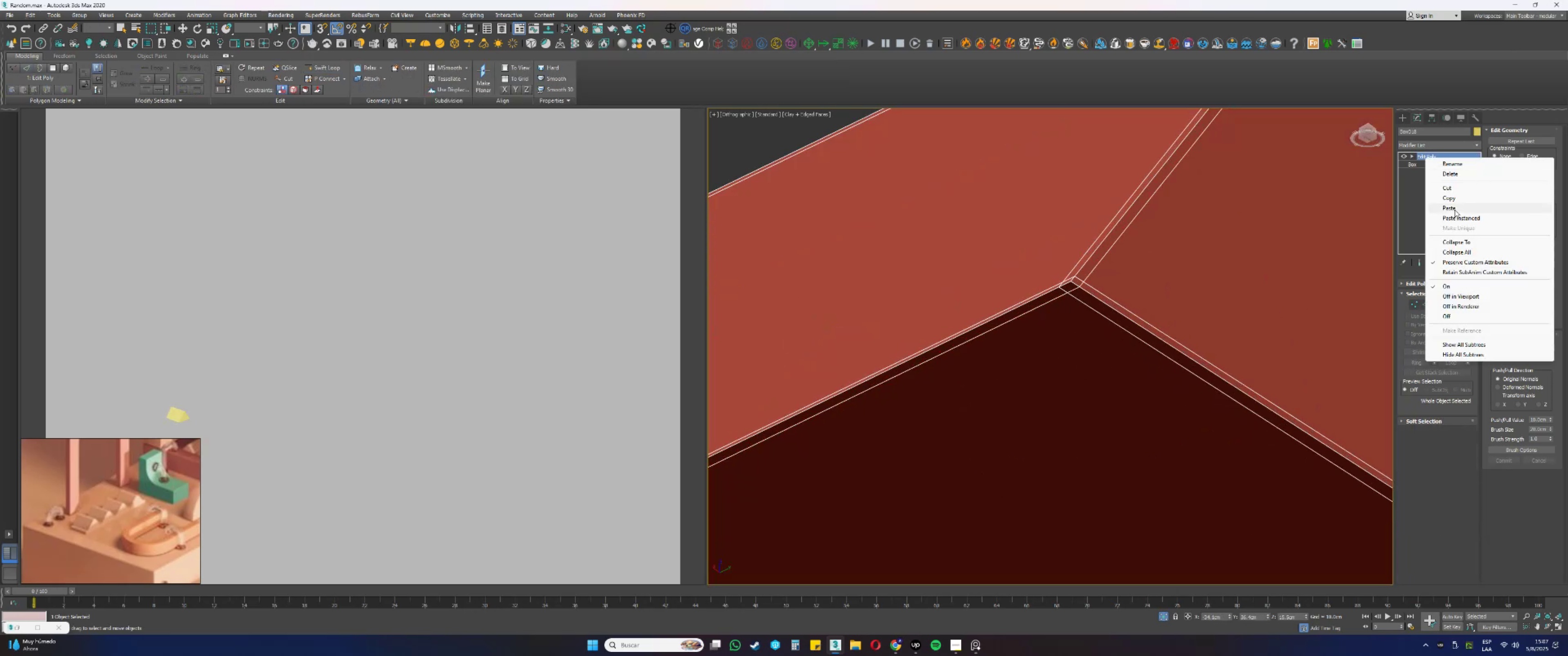 
left_click([1453, 216])
 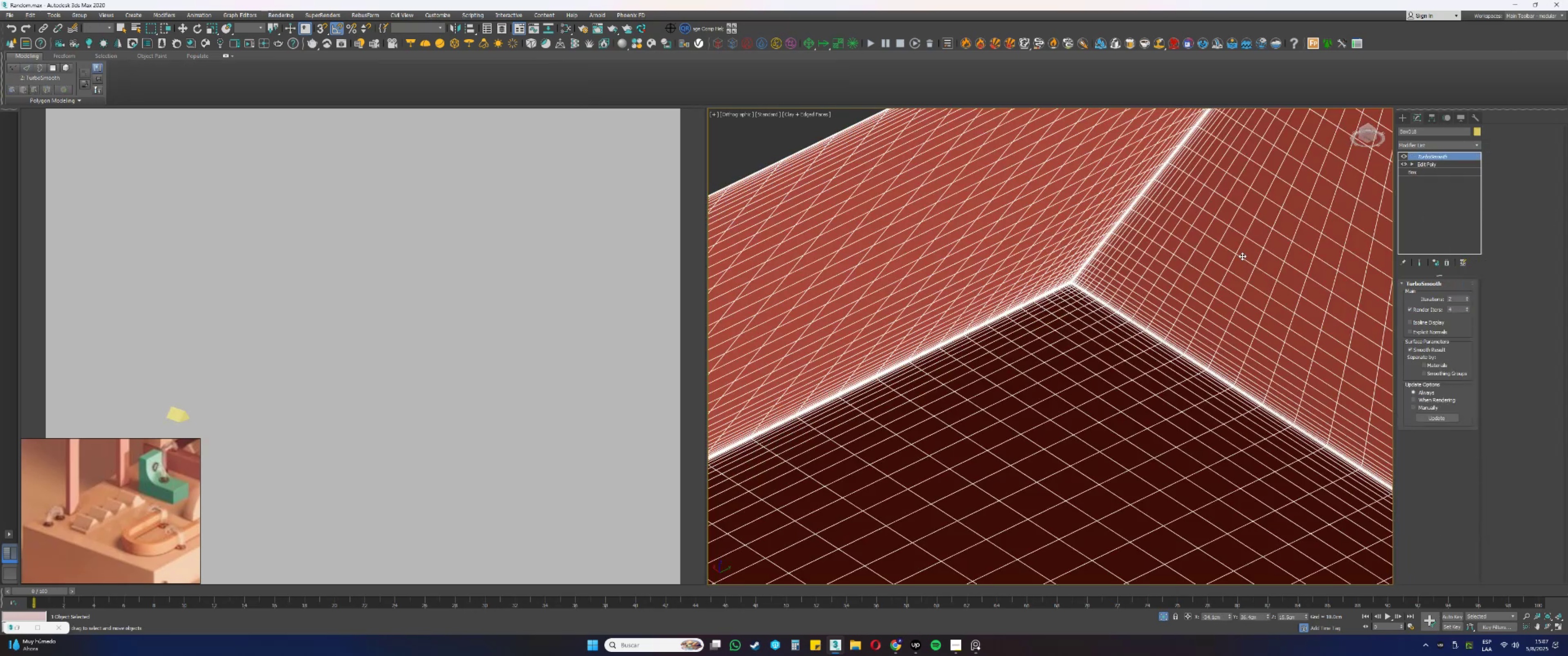 
scroll: coordinate [1162, 344], scroll_direction: down, amount: 5.0
 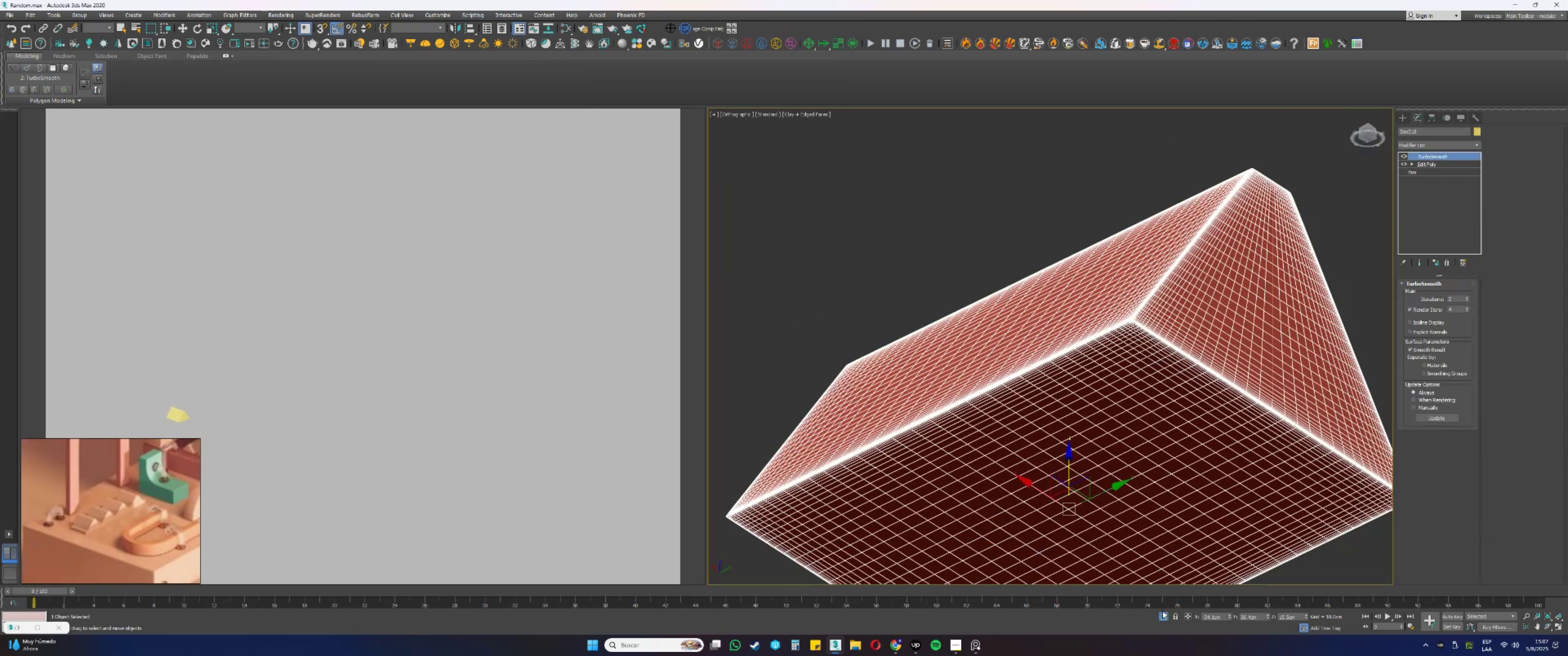 
hold_key(key=AltLeft, duration=0.44)
 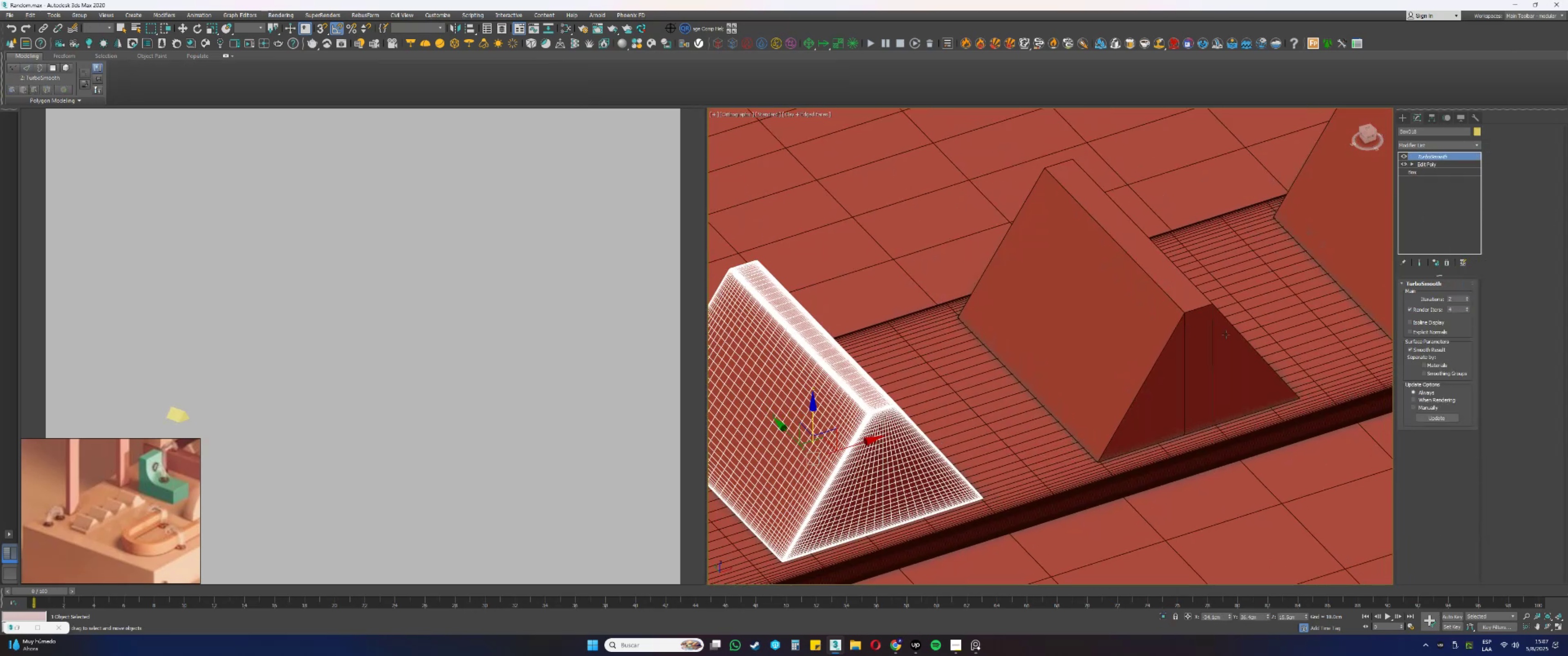 
left_click([1186, 338])
 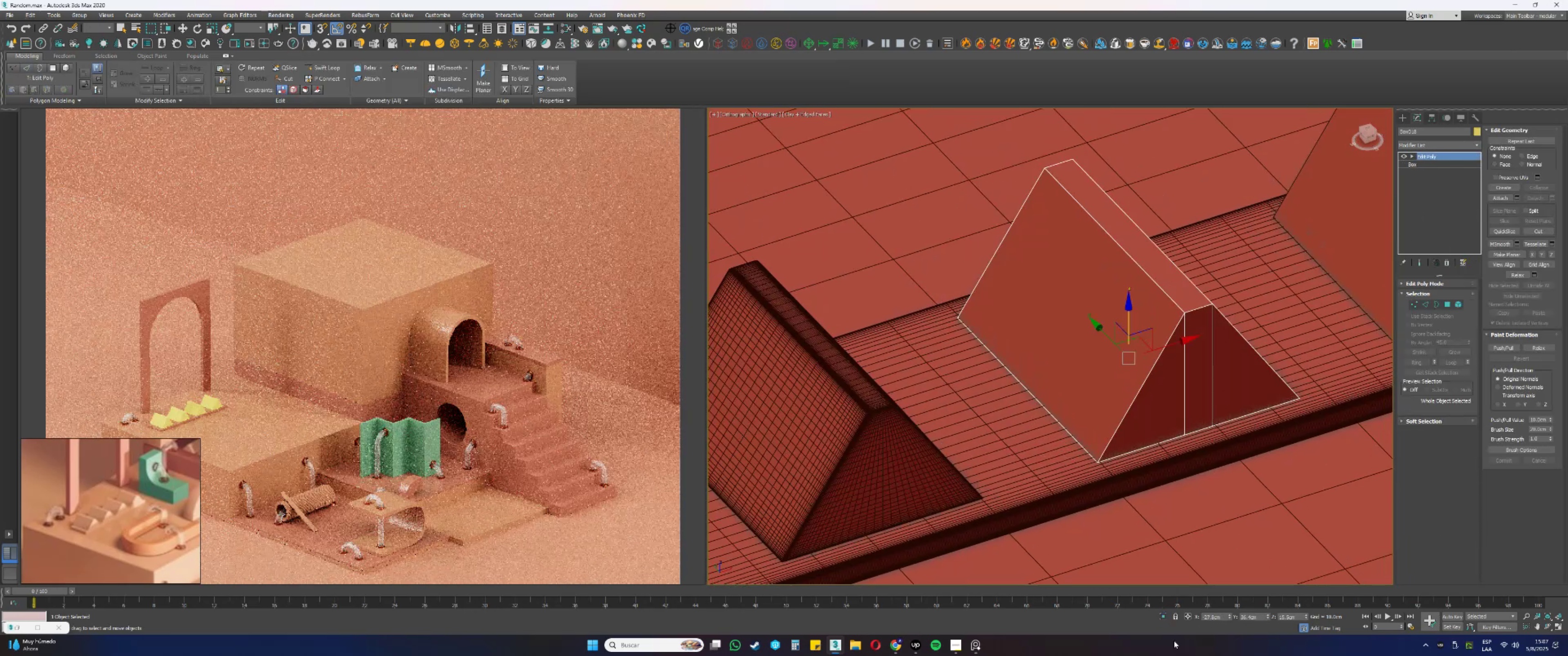 
left_click([1165, 618])
 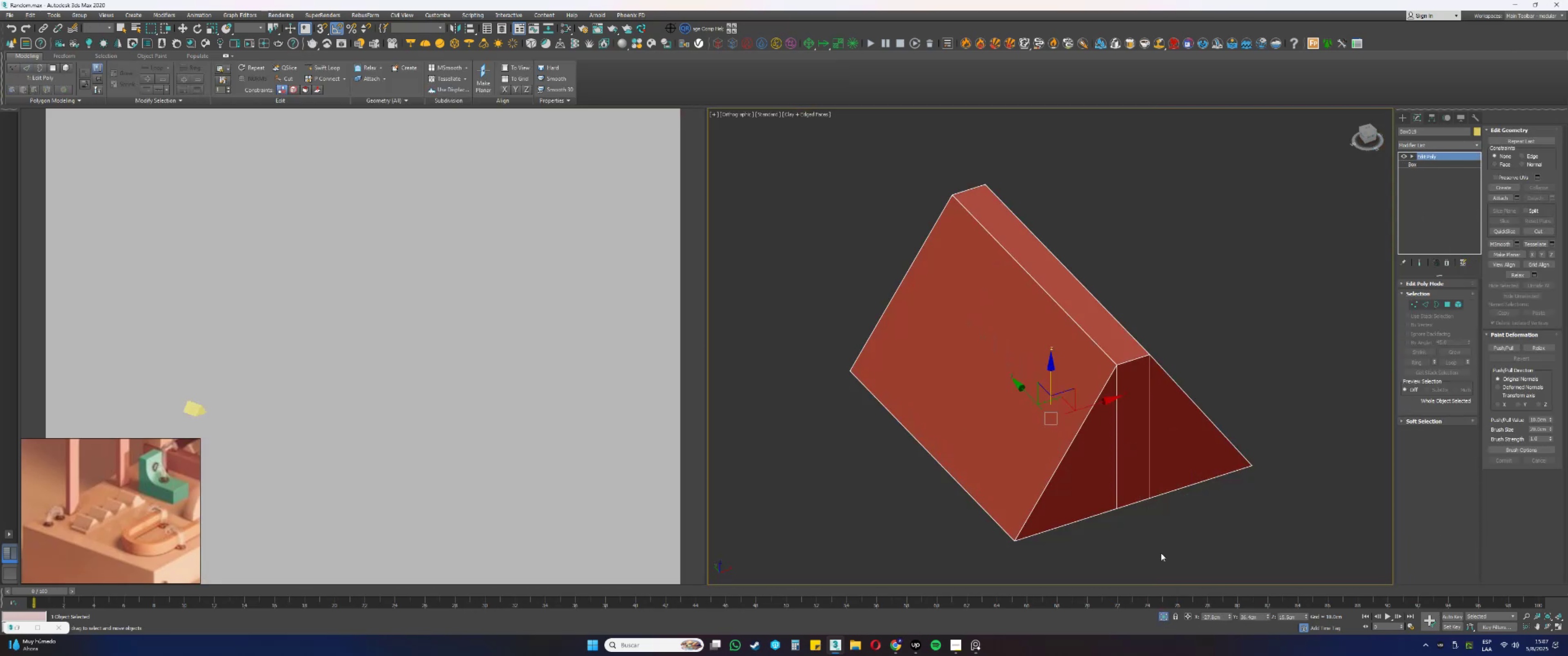 
hold_key(key=AltLeft, duration=0.34)
 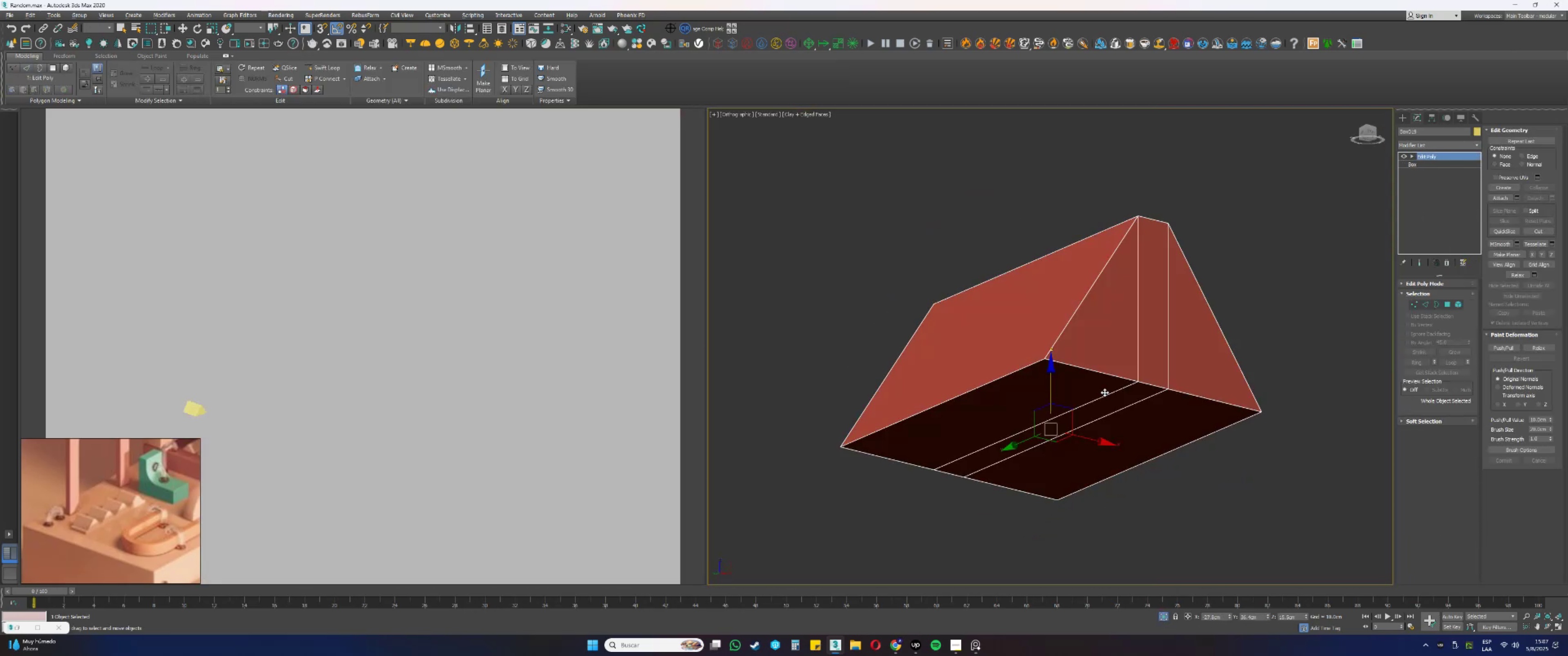 
key(2)
 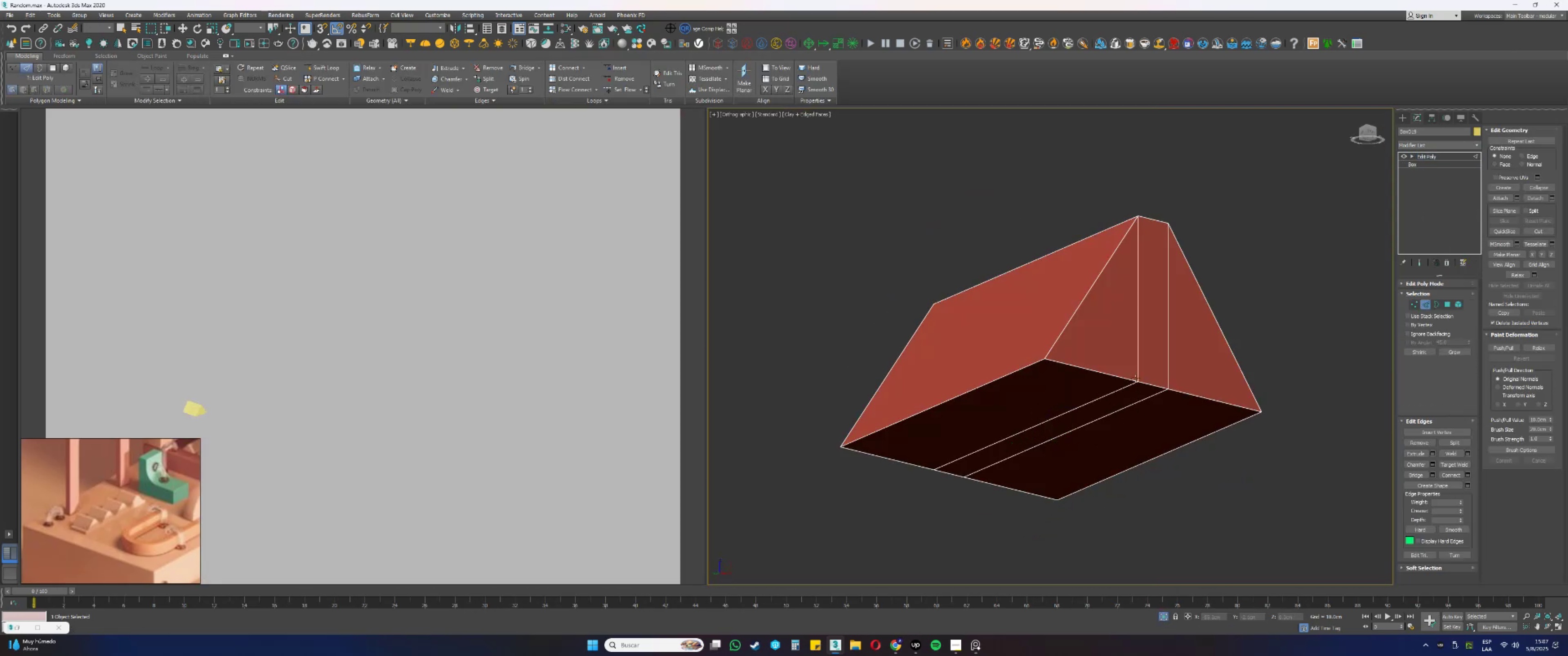 
left_click([1139, 375])
 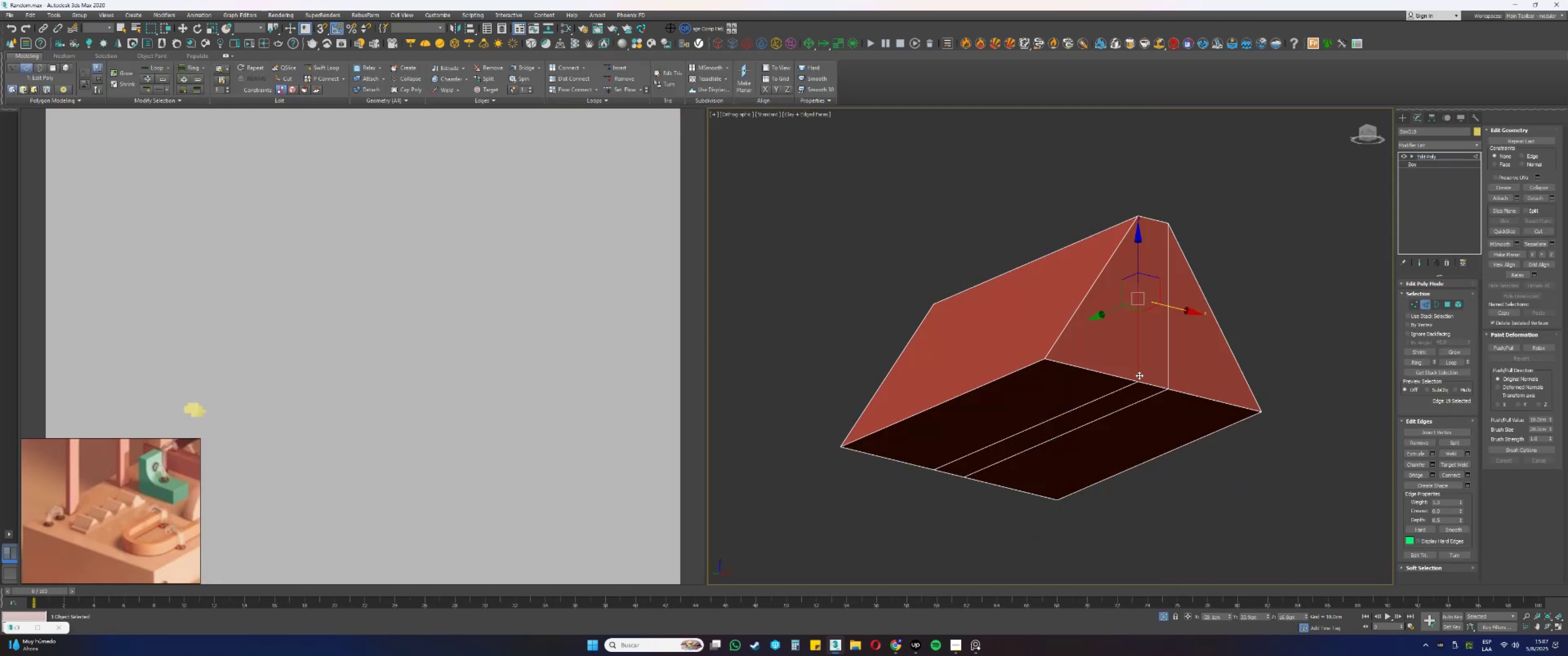 
hold_key(key=ControlLeft, duration=0.56)
double_click([1122, 386])
 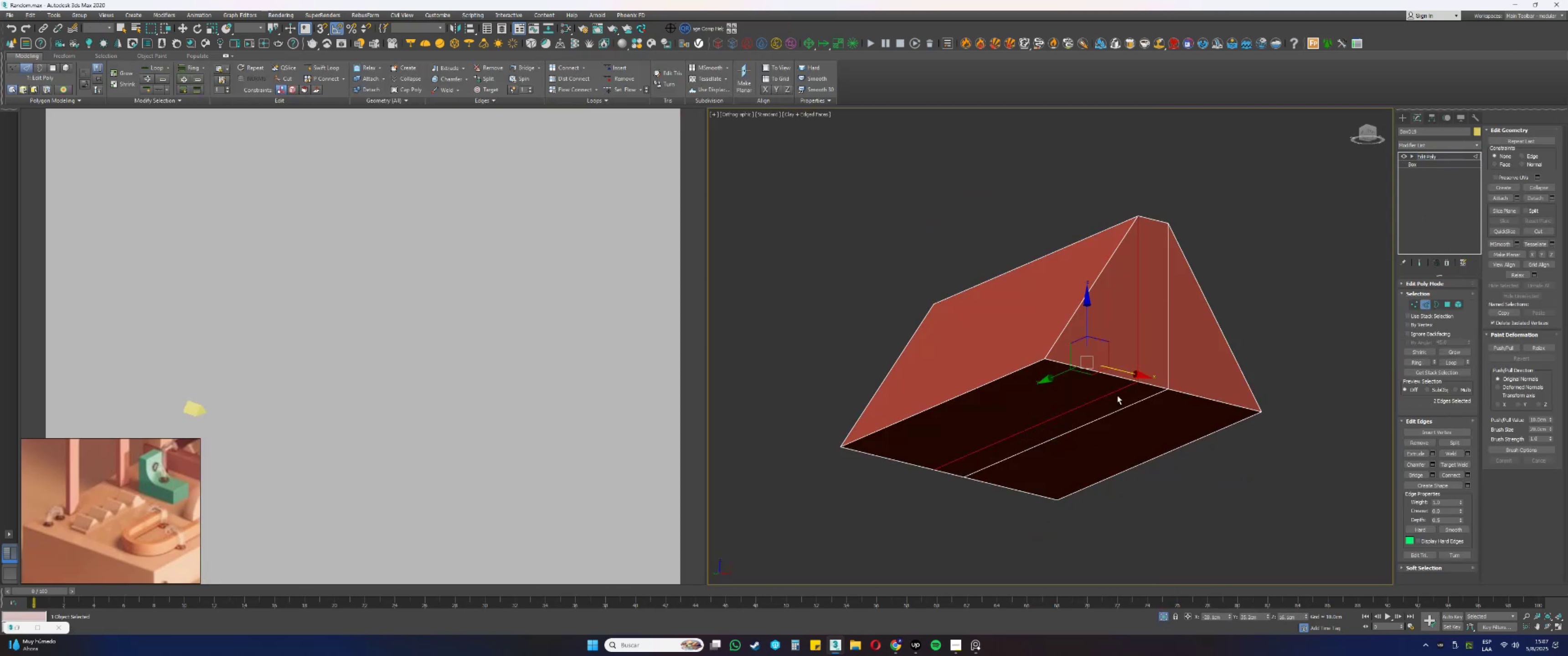 
hold_key(key=AltLeft, duration=0.57)
 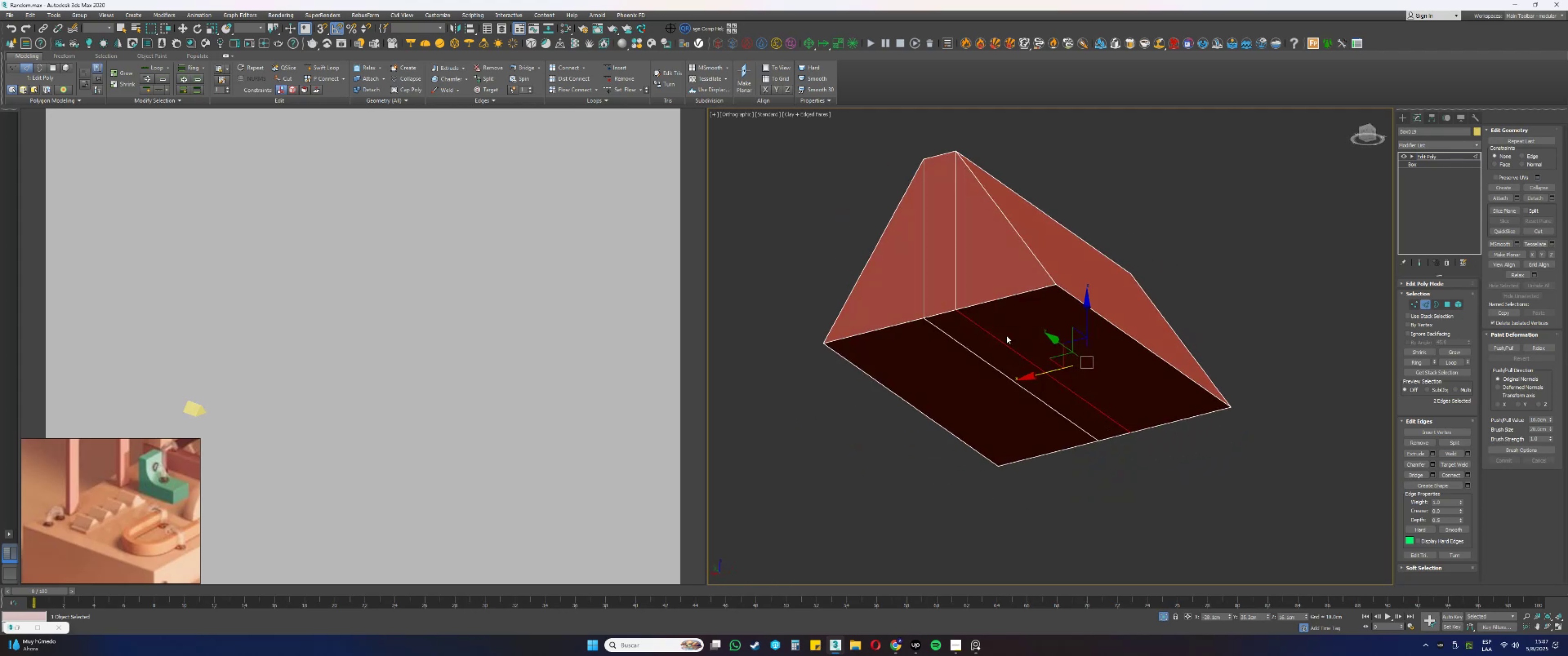 
hold_key(key=ControlLeft, duration=0.7)
left_click([955, 292])
 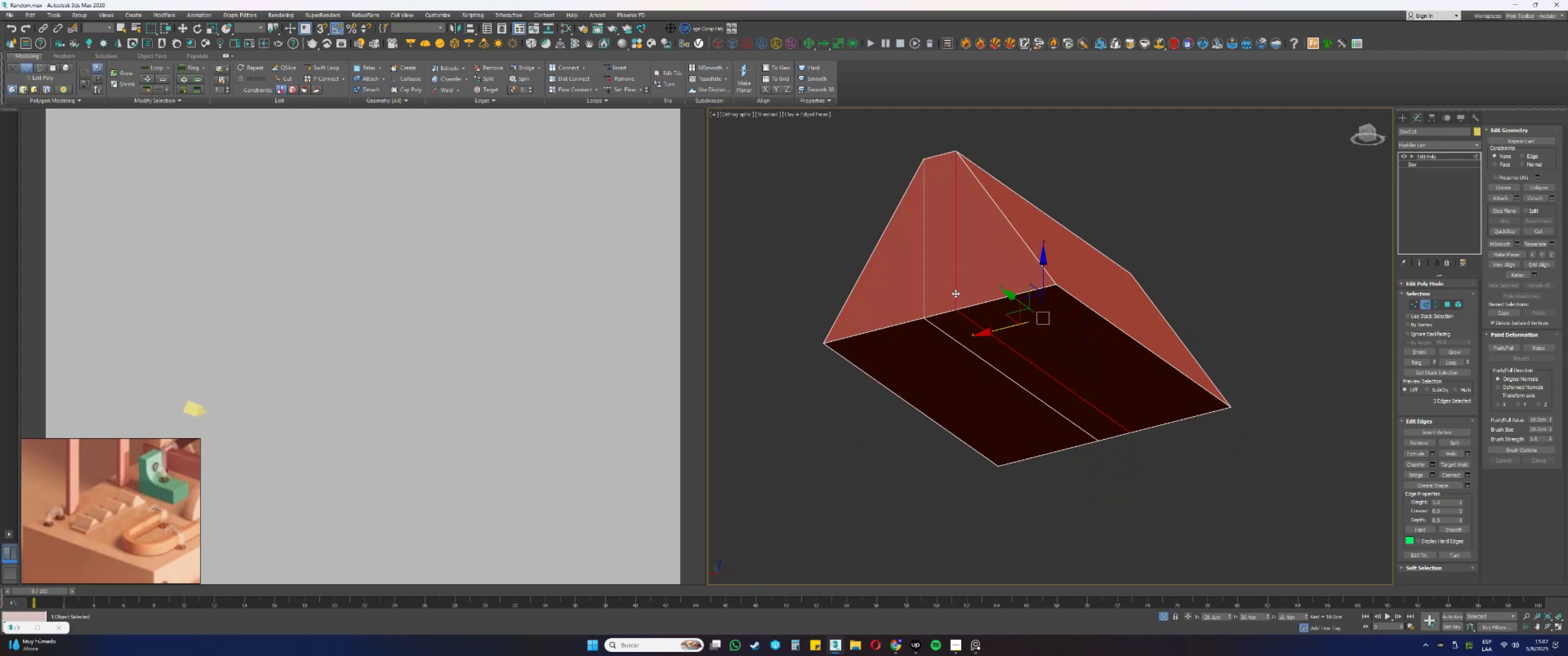 
key(Control+Backspace)
 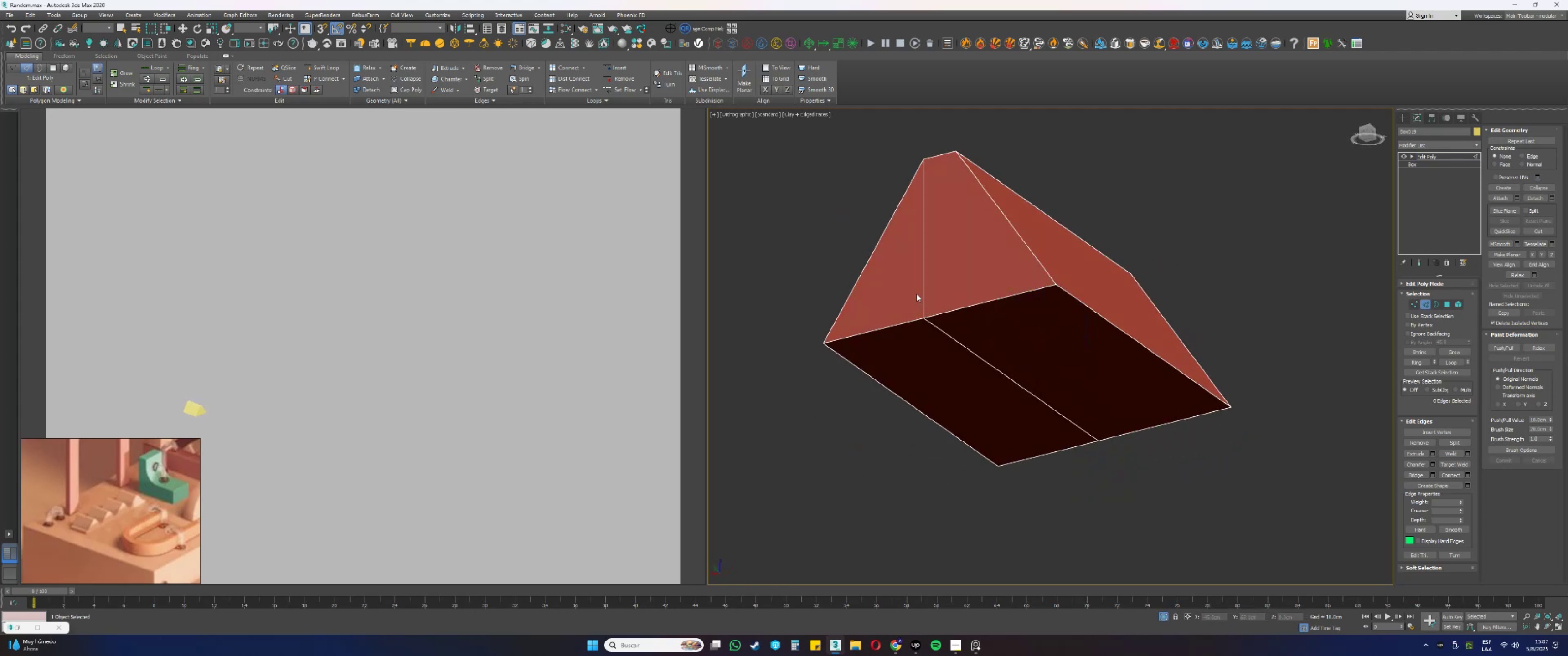 
left_click([922, 297])
 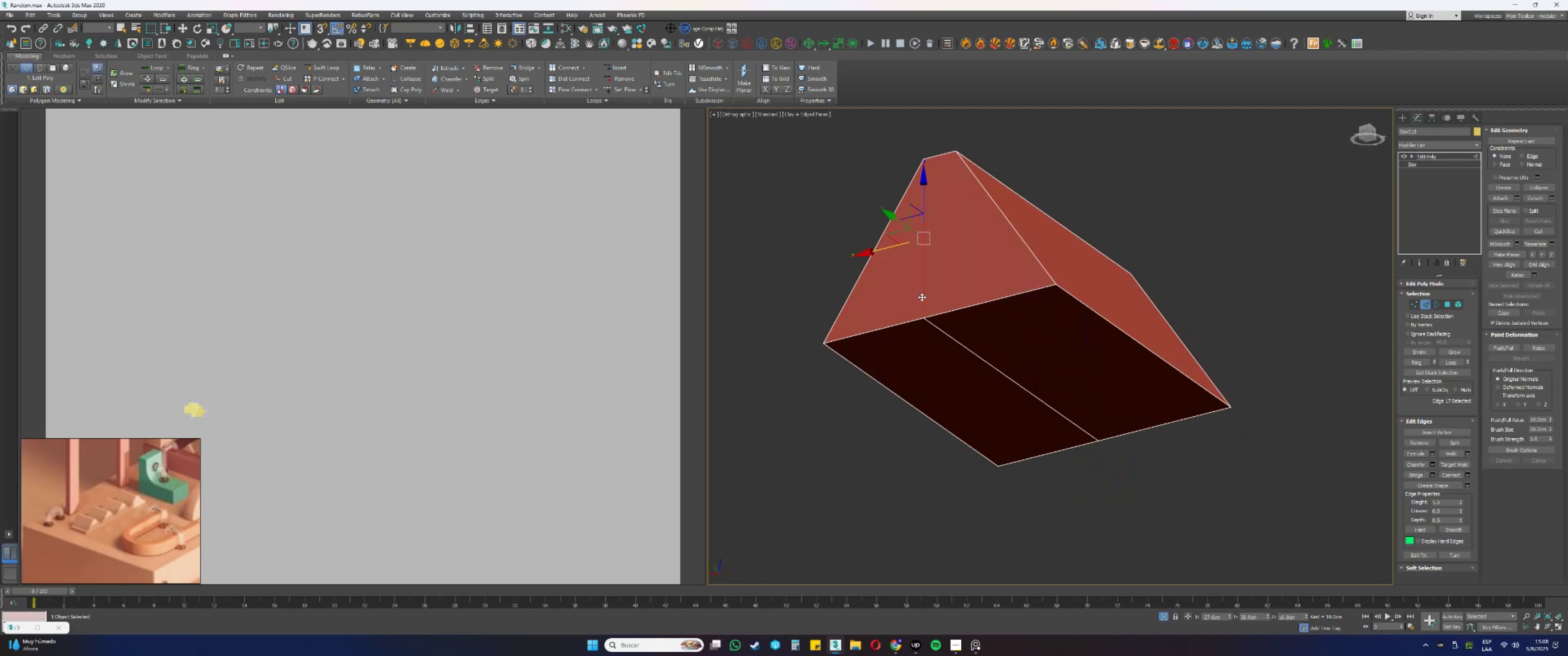 
hold_key(key=ControlLeft, duration=0.59)
left_click([930, 324])
 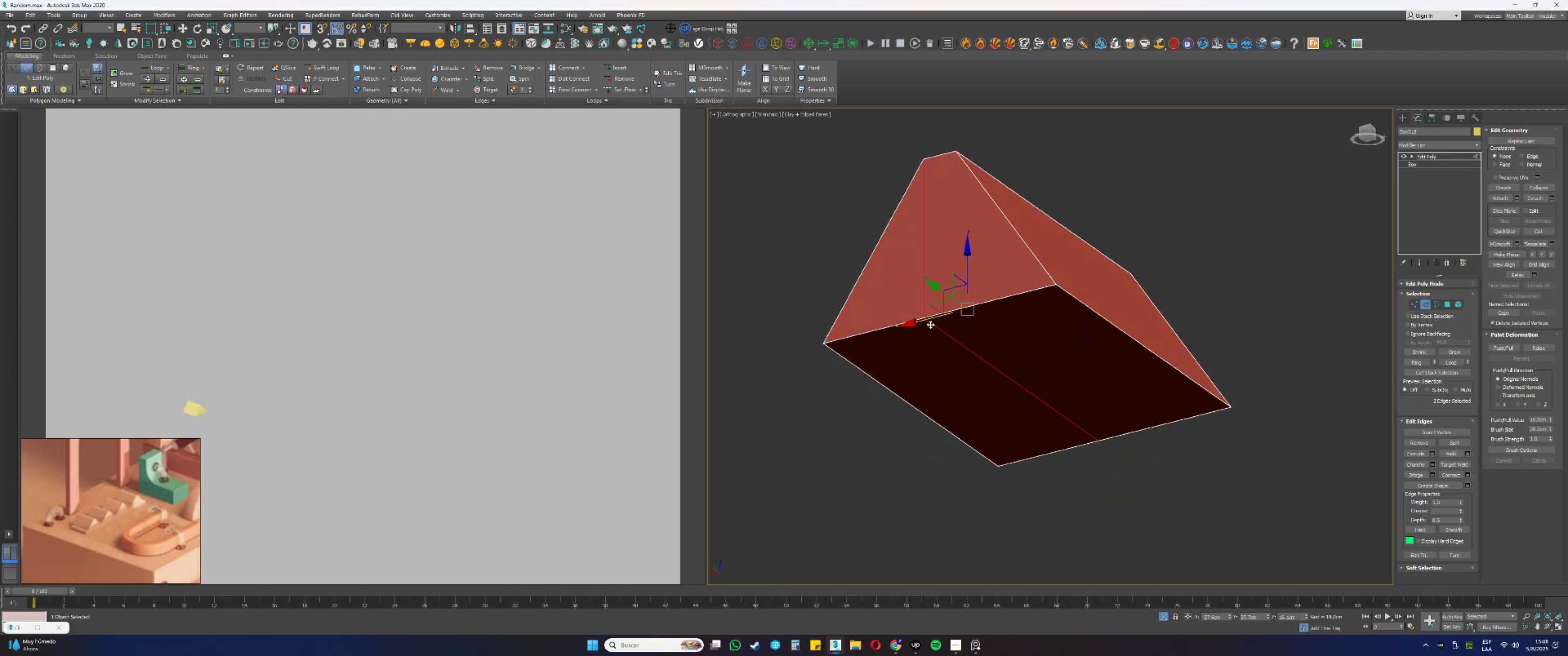 
hold_key(key=AltLeft, duration=0.46)
 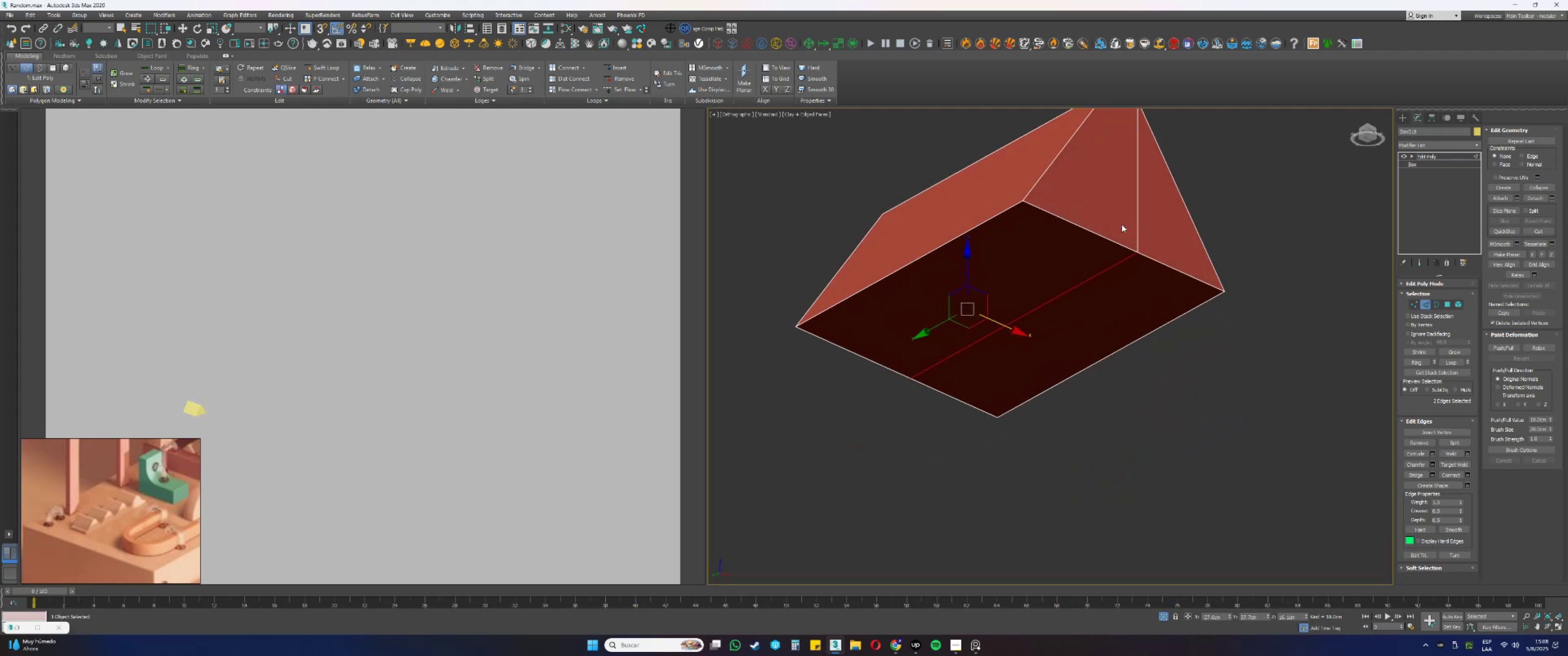 
hold_key(key=ControlLeft, duration=0.55)
left_click([1136, 220])
 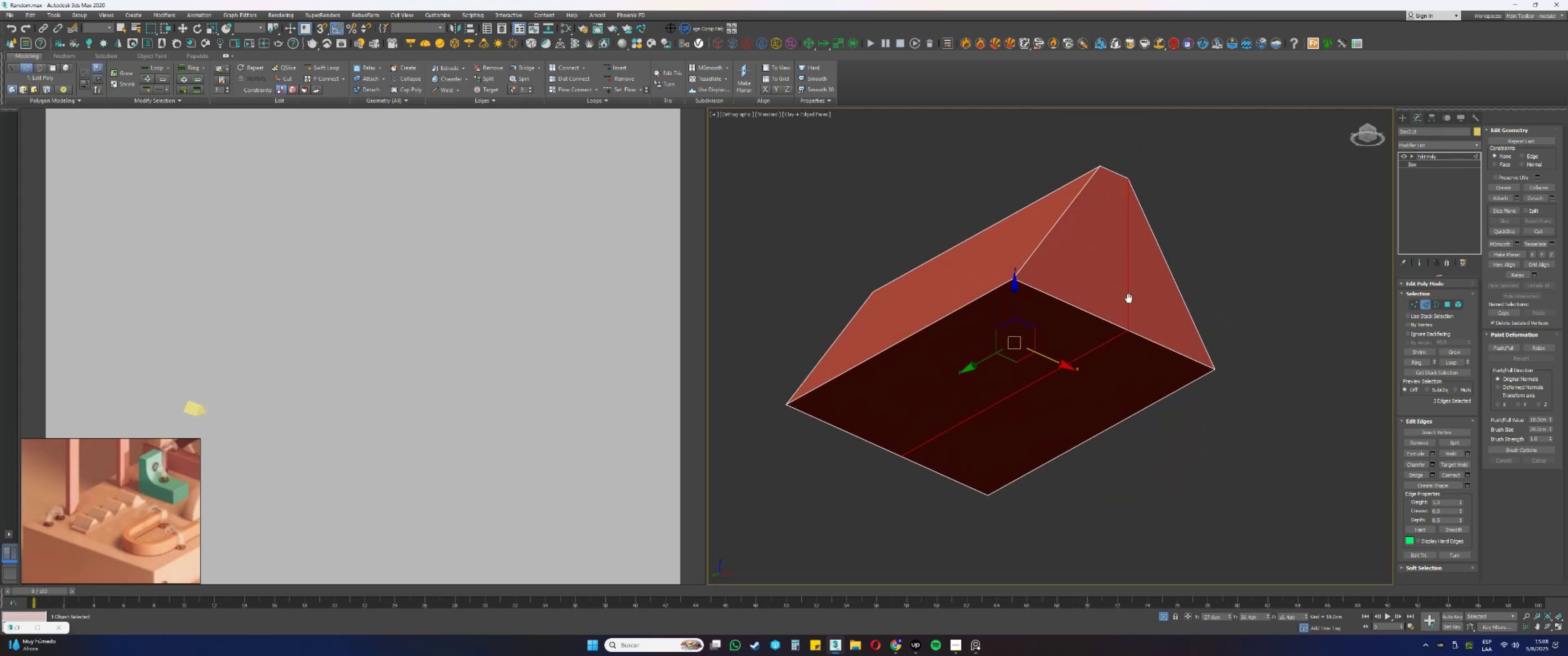 
key(Control+Backspace)
 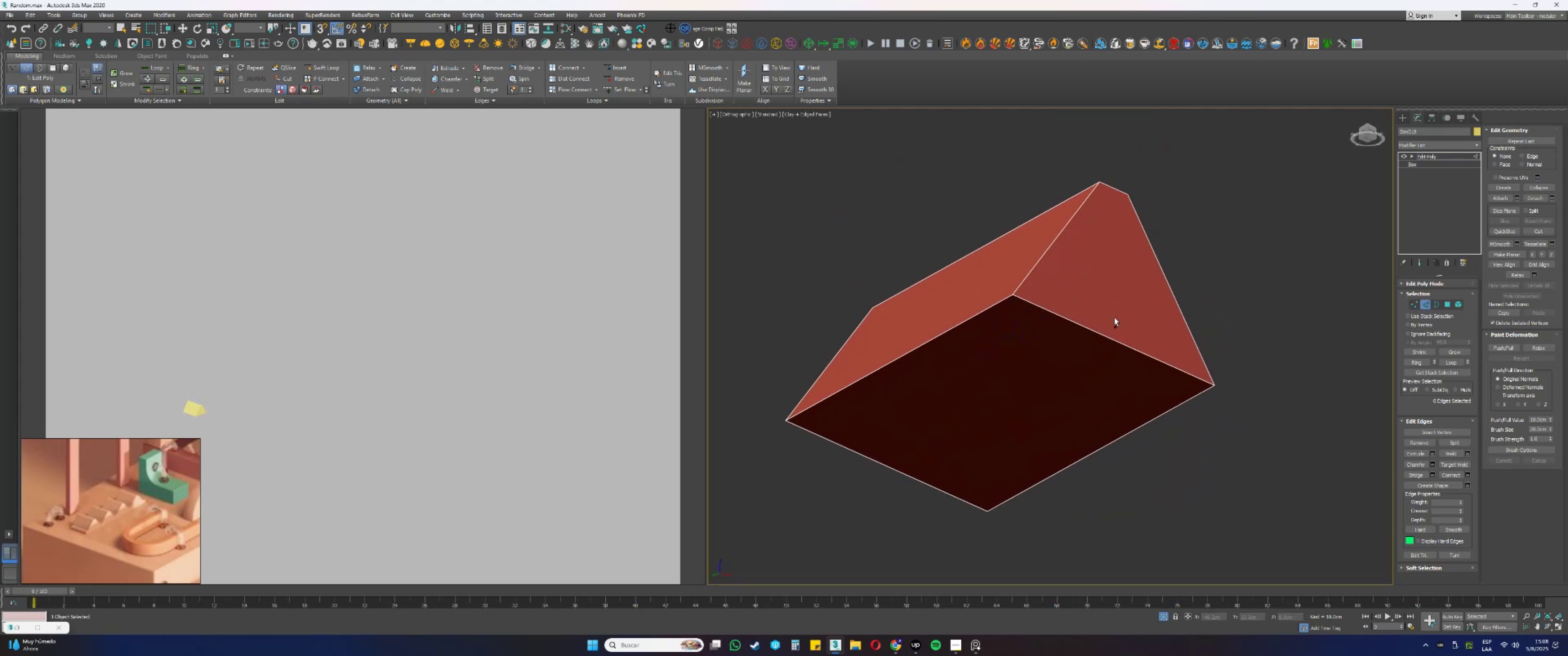 
hold_key(key=AltLeft, duration=0.49)
 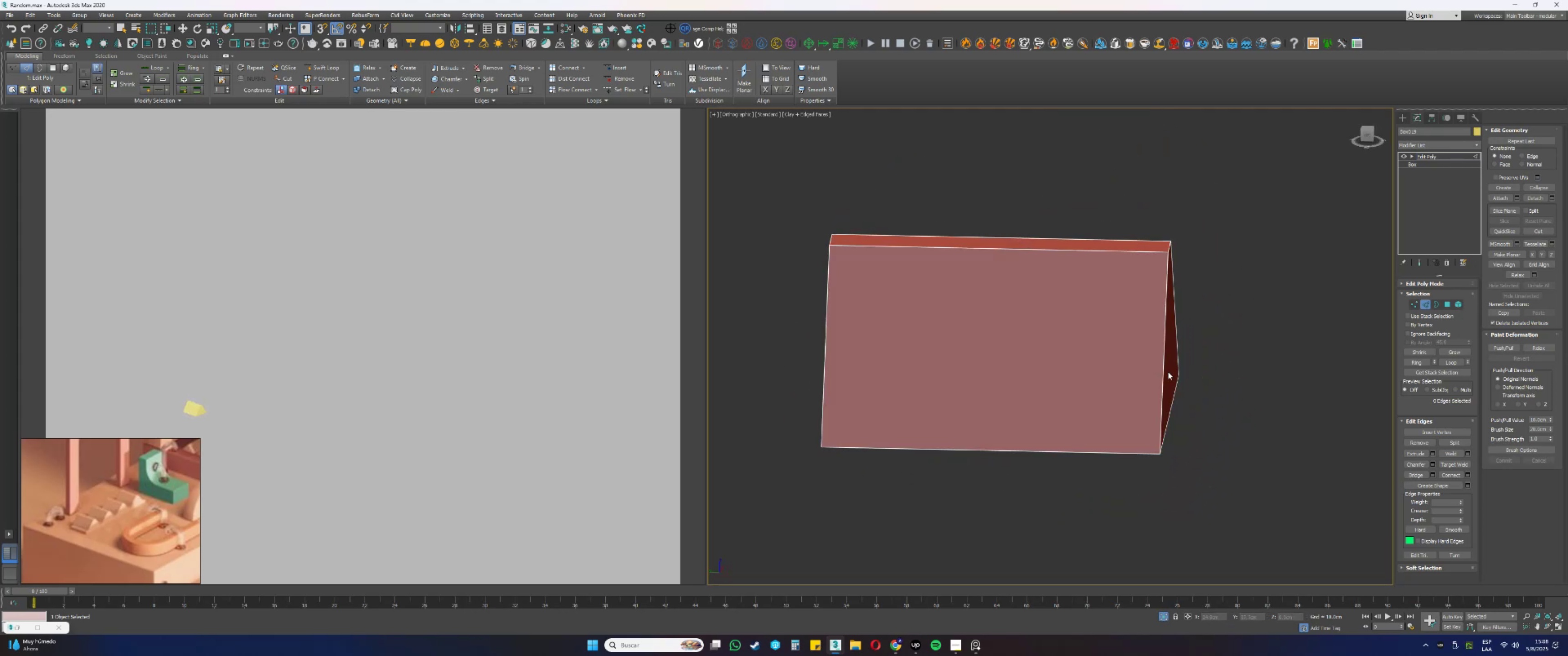 
key(Alt+AltLeft)
 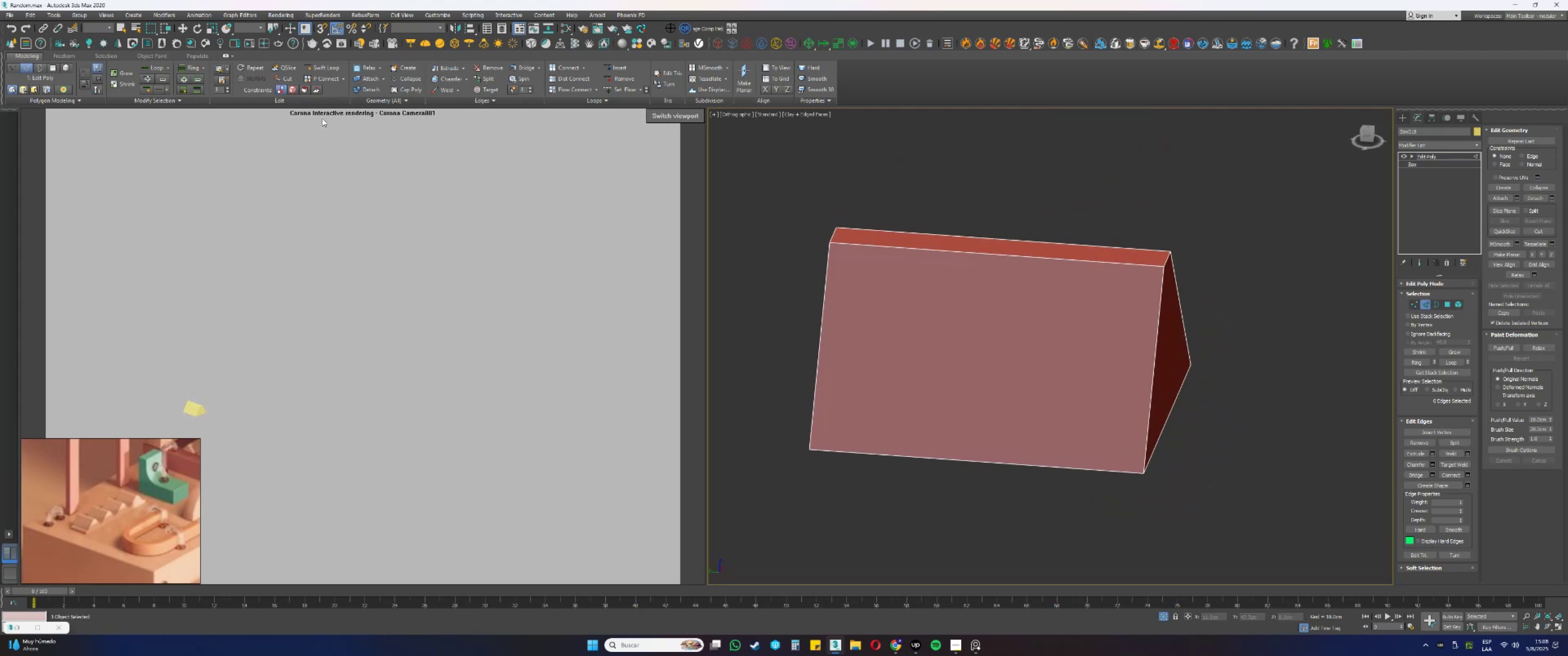 
left_click([325, 68])
 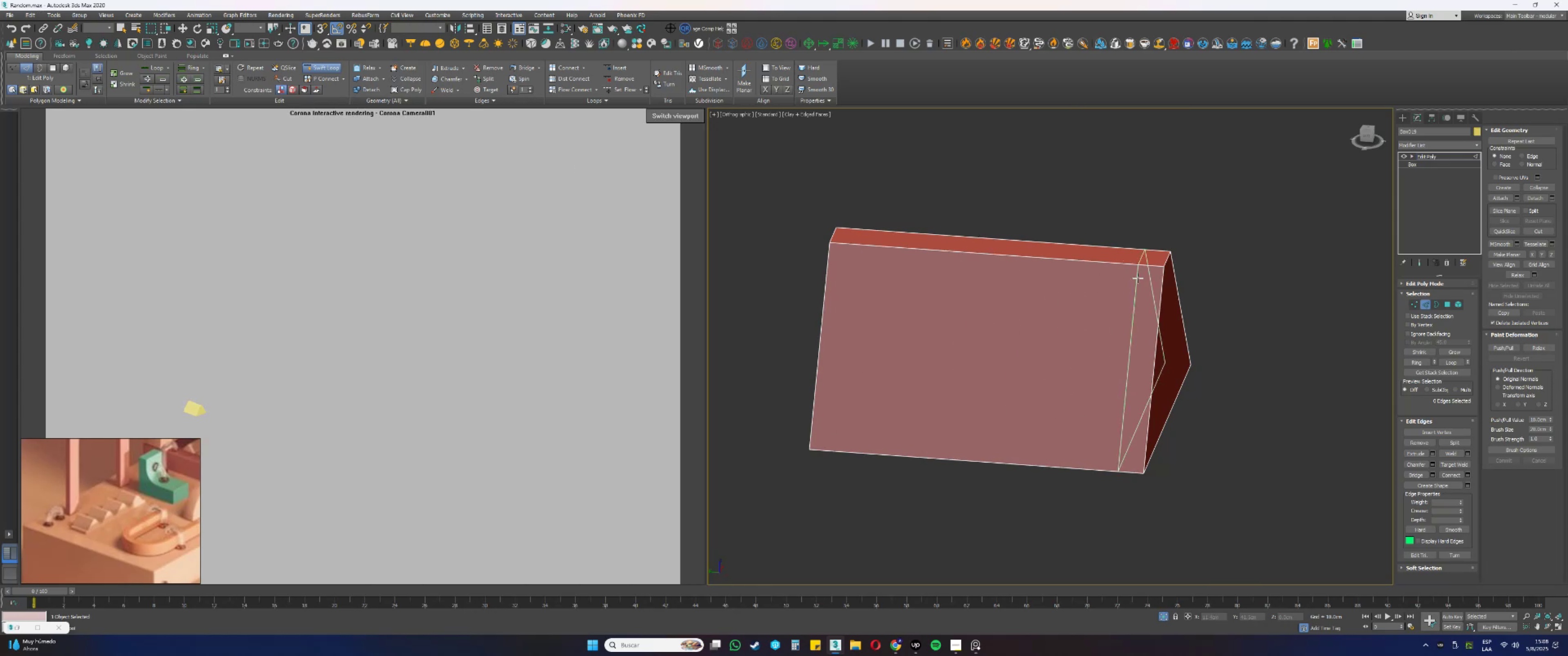 
scroll: coordinate [1162, 268], scroll_direction: up, amount: 3.0
 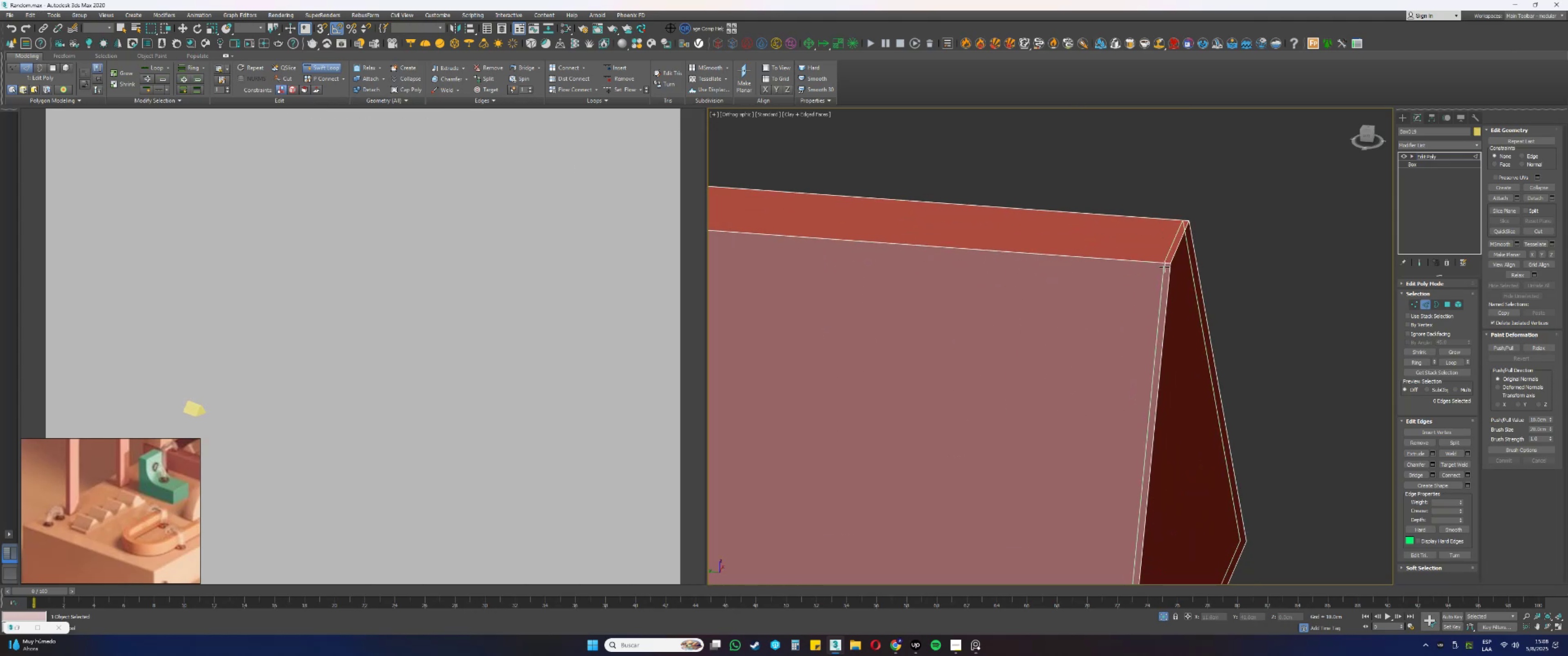 
left_click([1164, 267])
 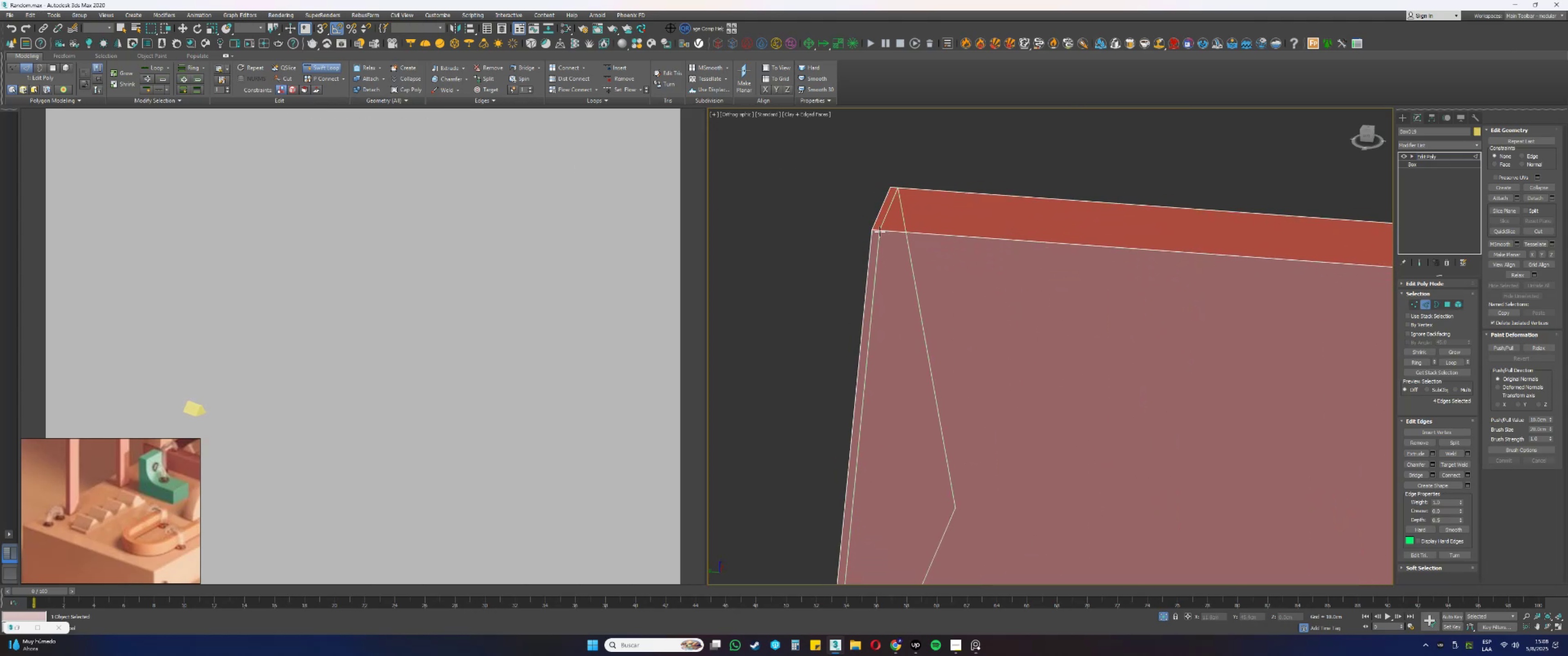 
left_click([879, 231])
 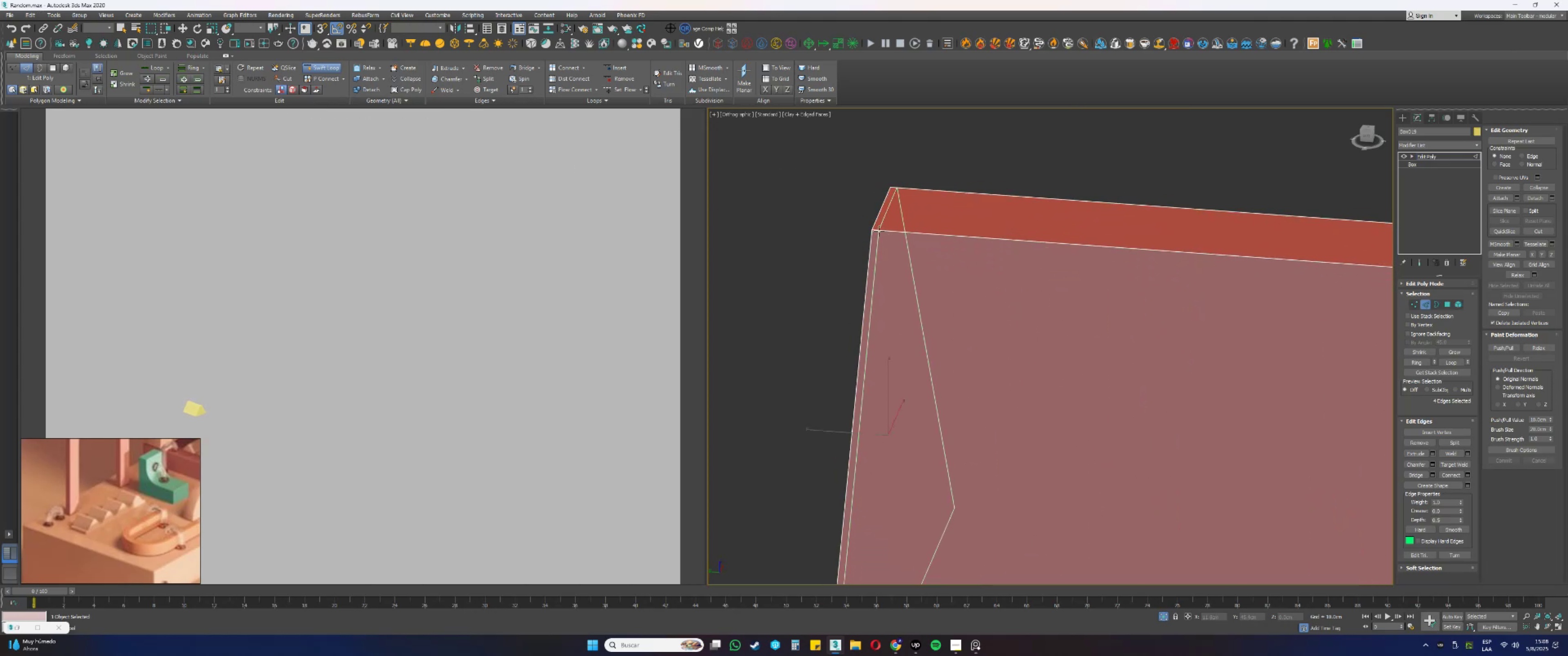 
scroll: coordinate [883, 235], scroll_direction: down, amount: 3.0
 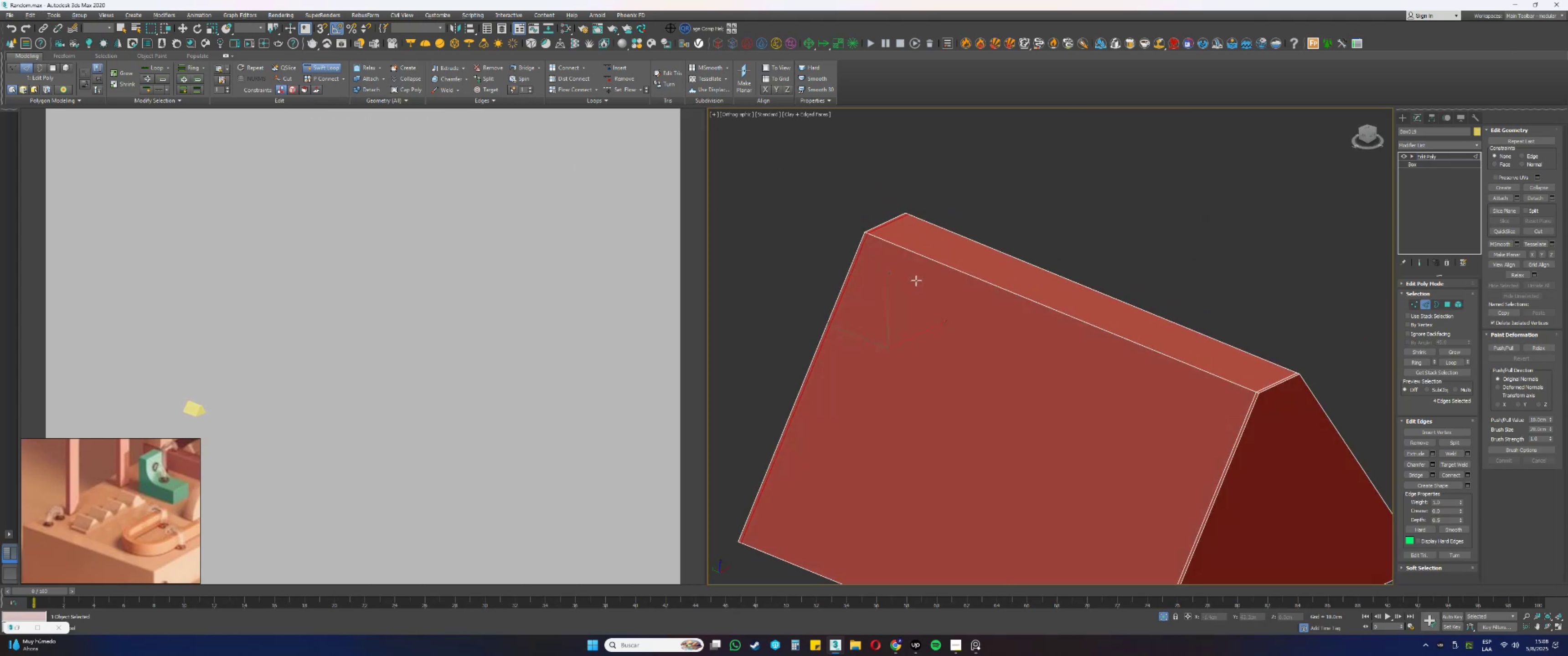 
hold_key(key=AltLeft, duration=0.43)
 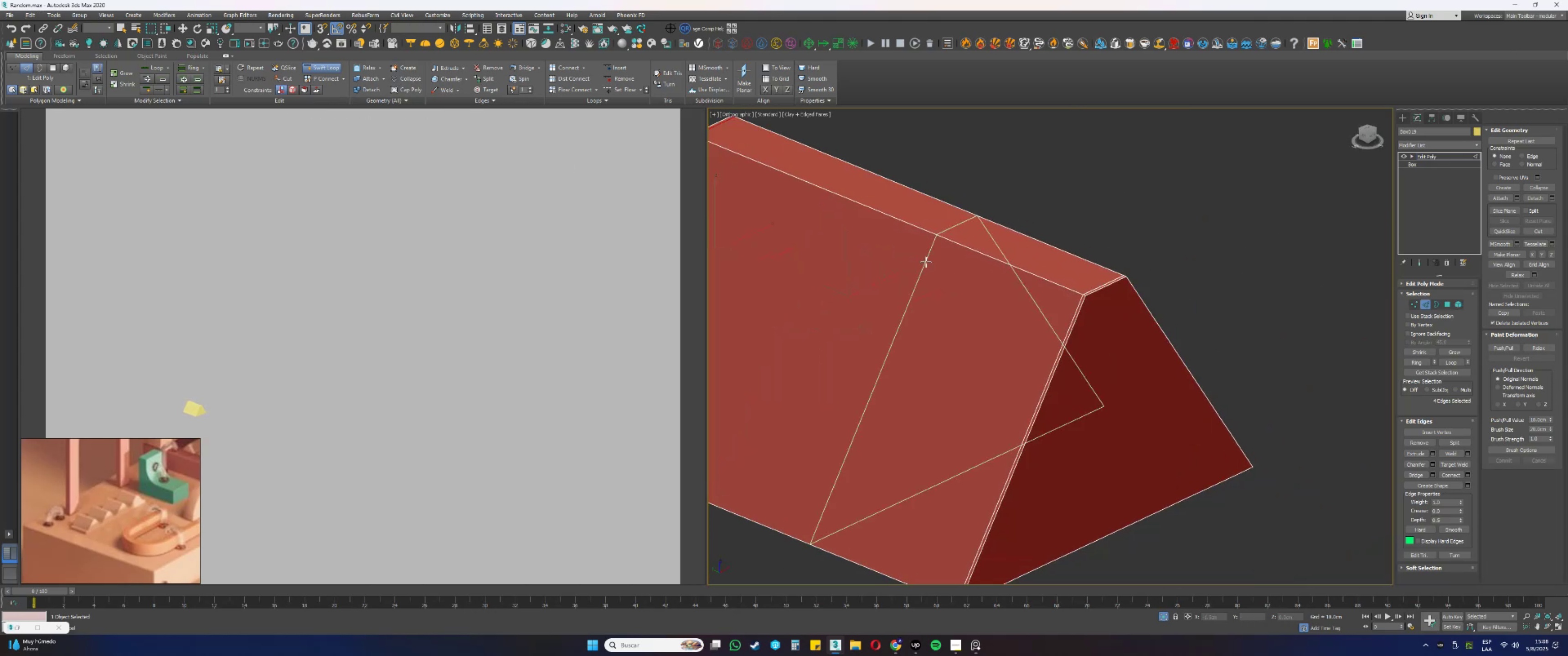 
key(Alt+AltLeft)
 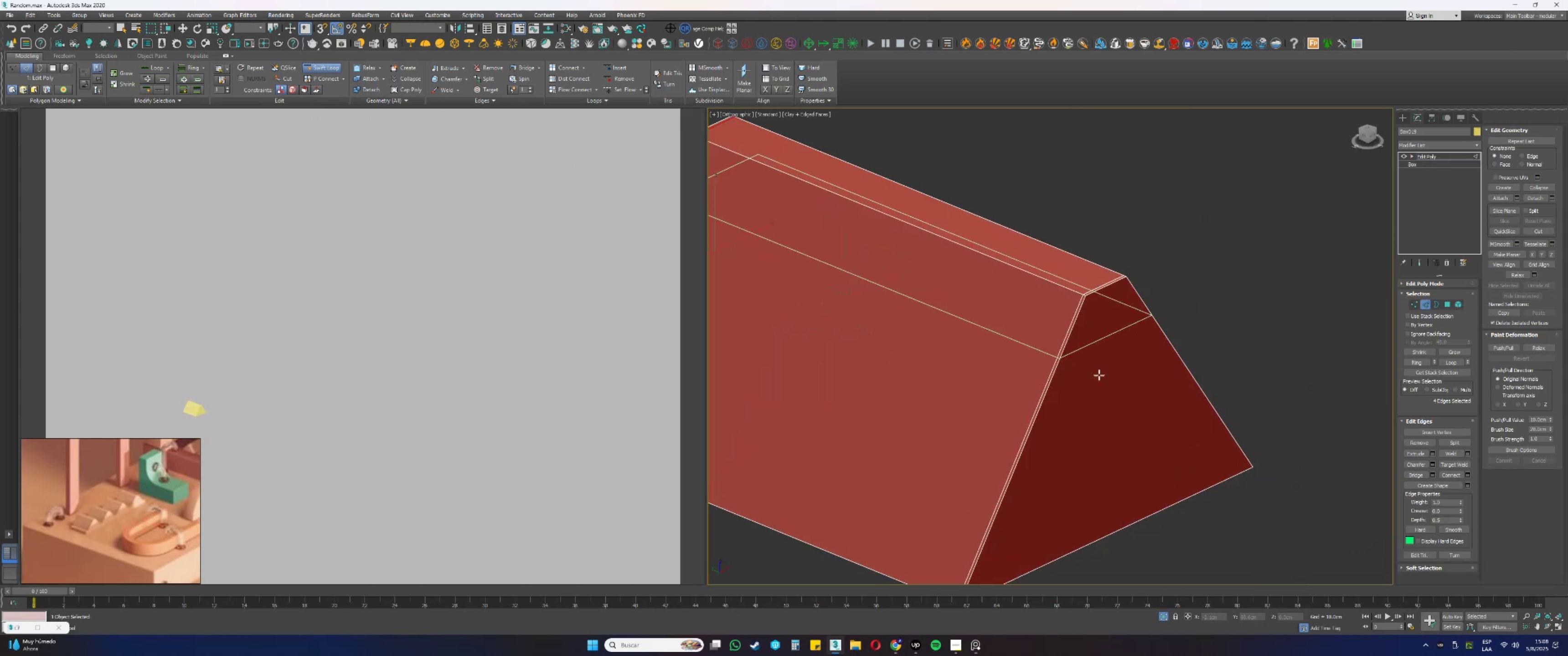 
scroll: coordinate [1047, 287], scroll_direction: up, amount: 4.0
 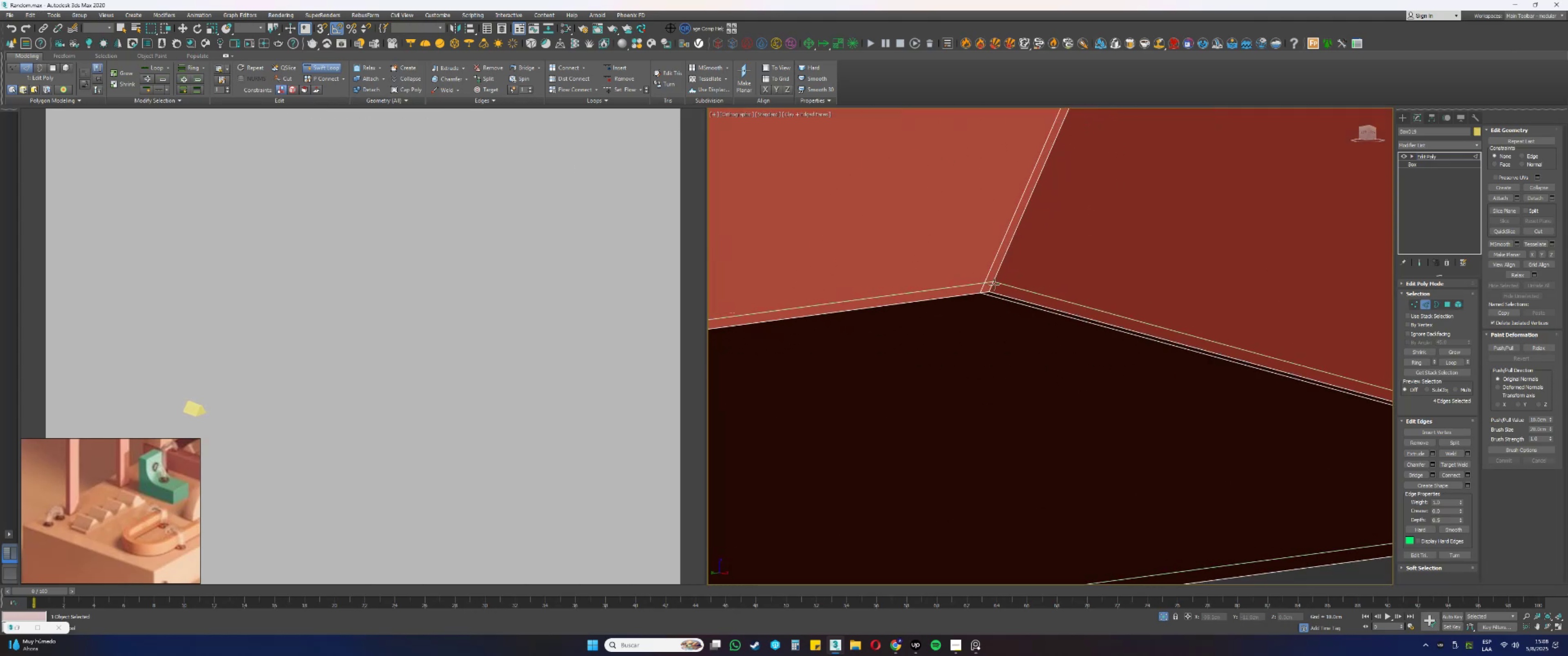 
left_click([994, 284])
 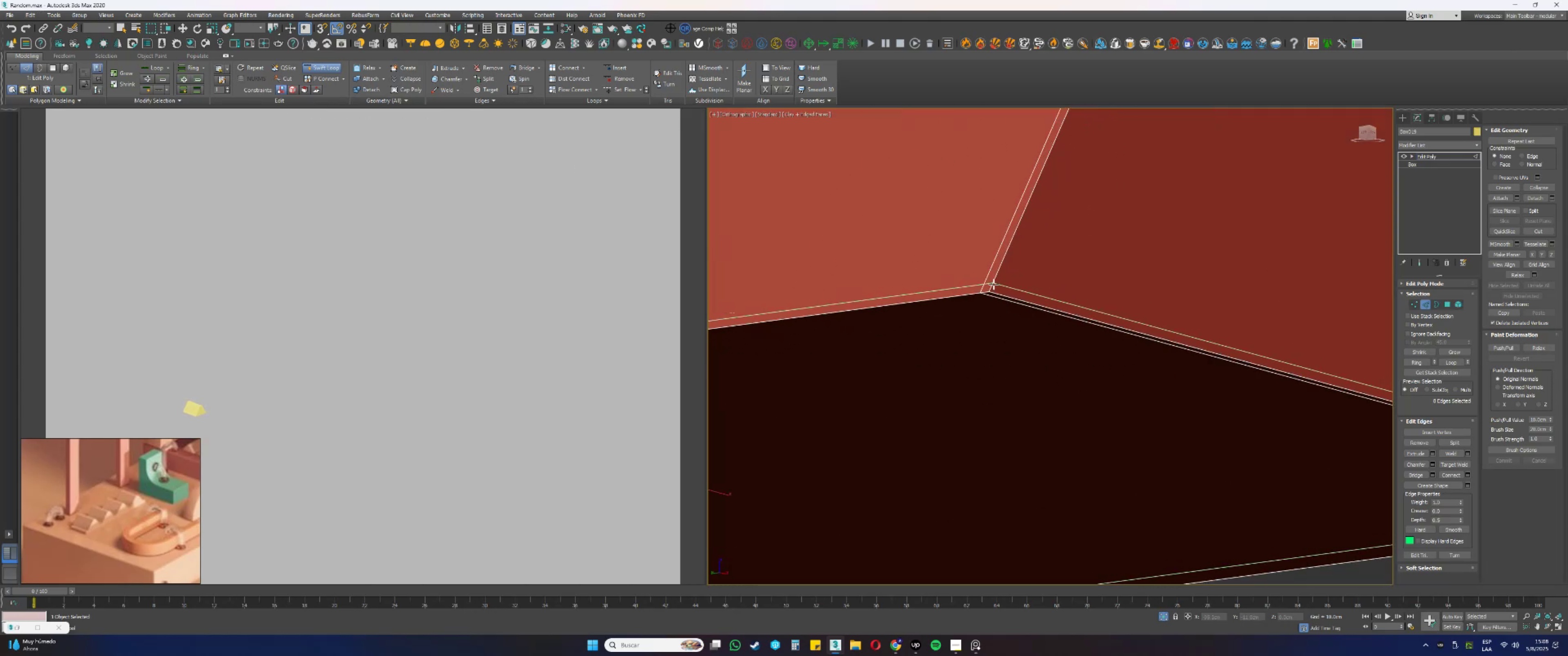 
scroll: coordinate [1026, 313], scroll_direction: down, amount: 4.0
 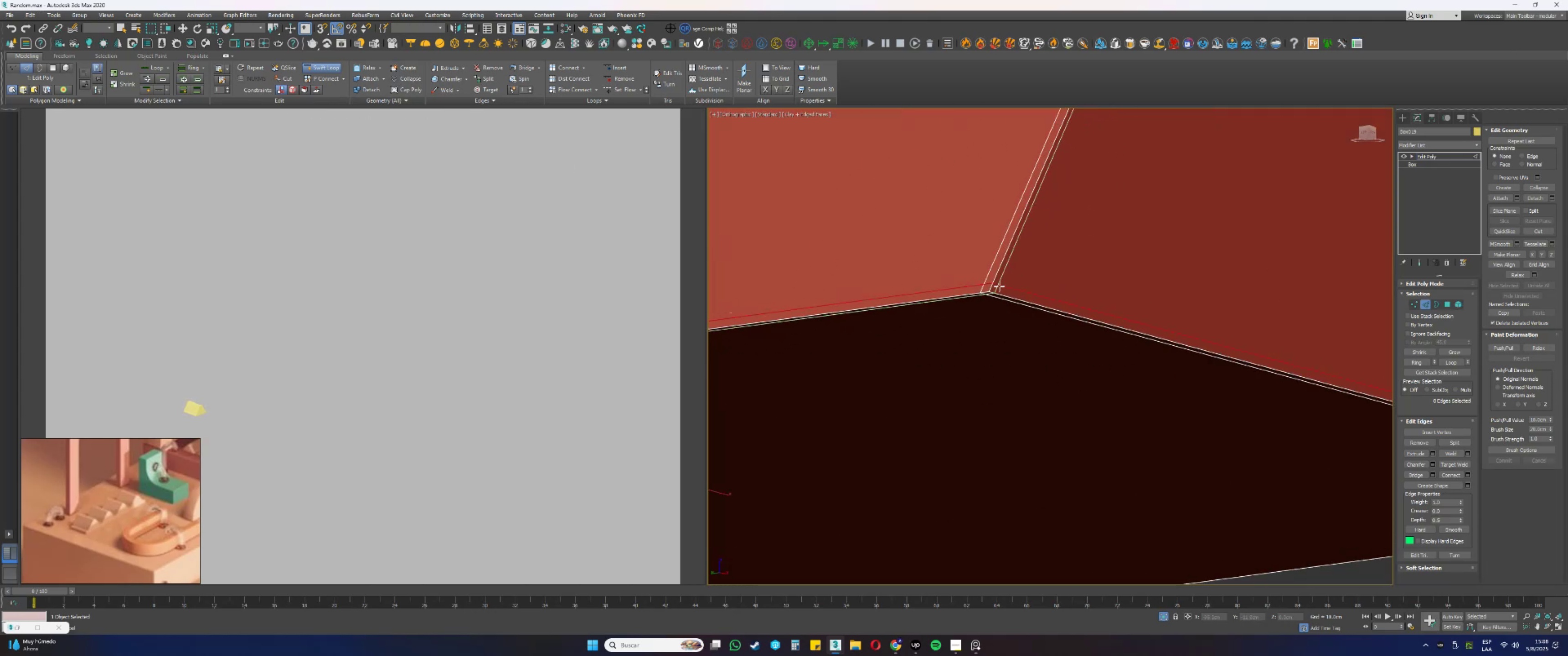 
hold_key(key=AltLeft, duration=0.47)
 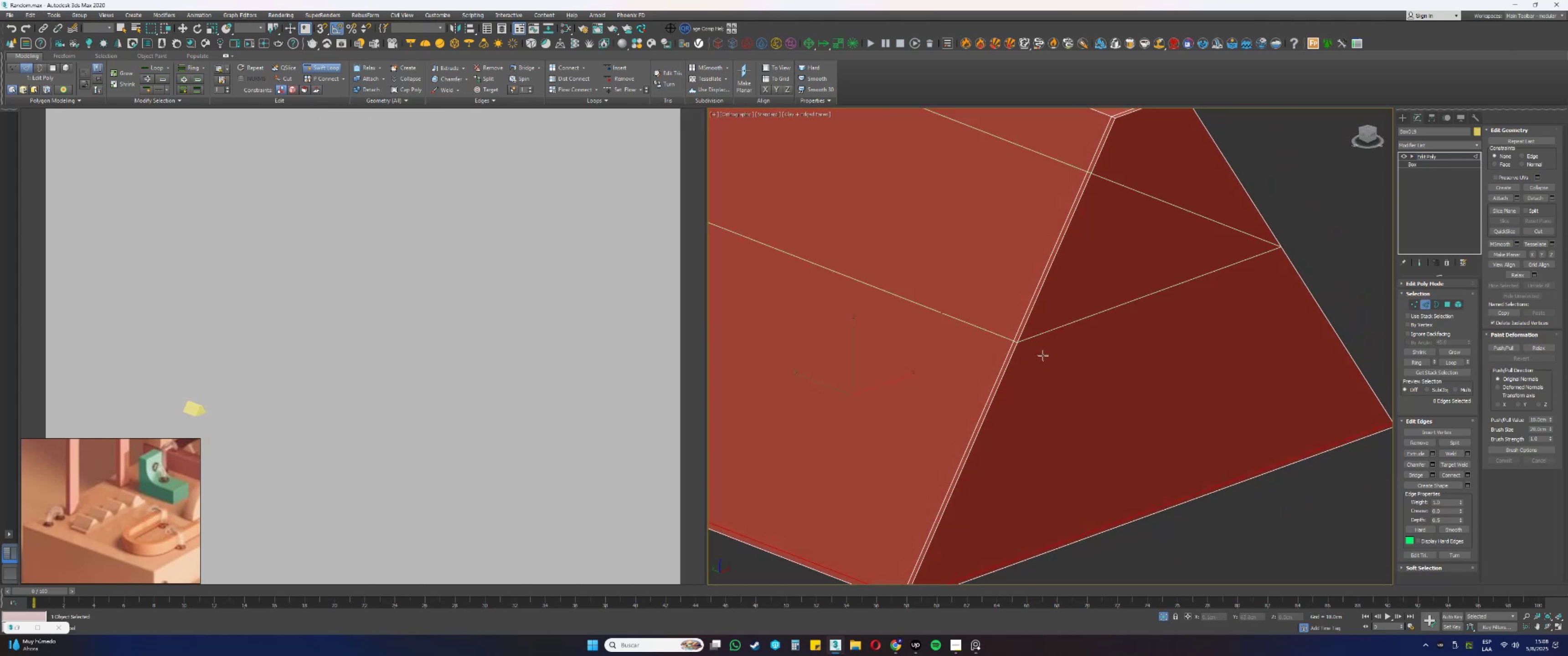 
key(Alt+AltLeft)
 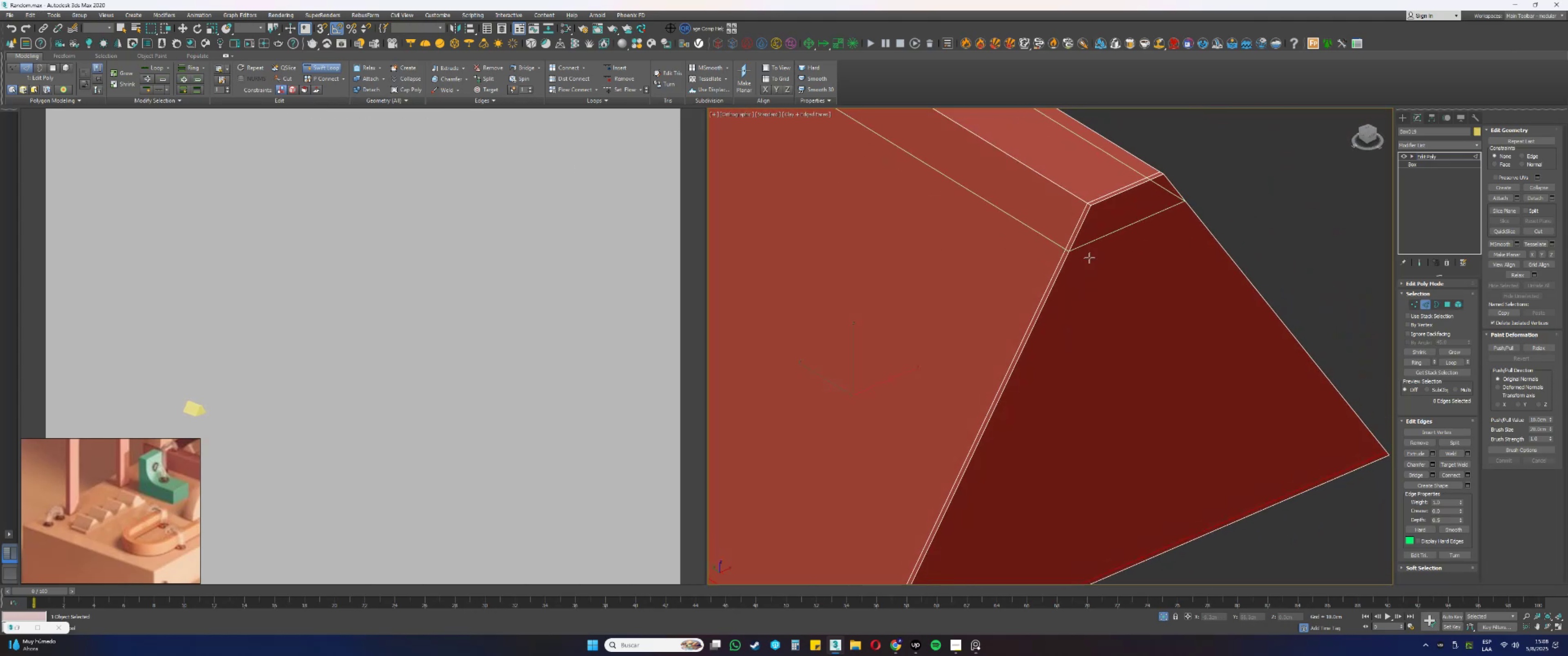 
scroll: coordinate [1125, 175], scroll_direction: up, amount: 3.0
 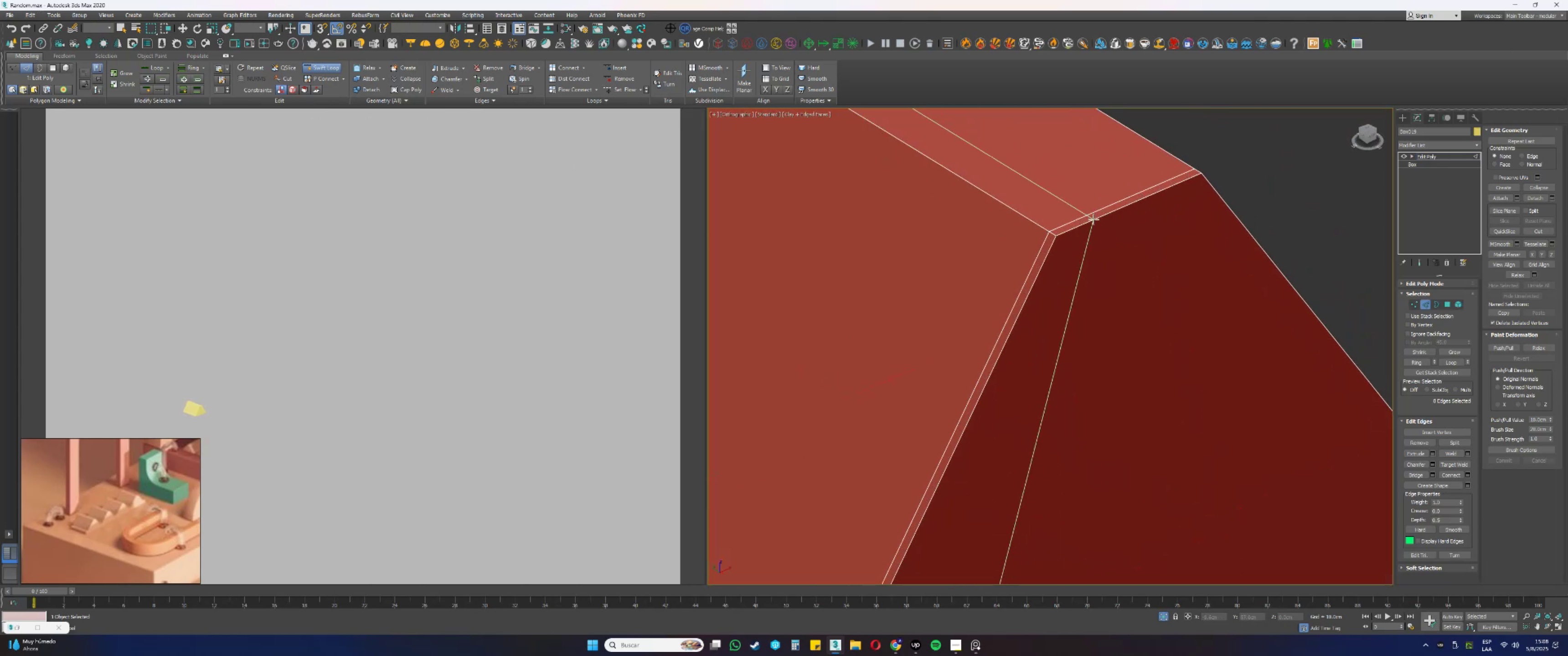 
hold_key(key=AltLeft, duration=1.89)
hold_key(key=ControlLeft, duration=1.5)
left_click_drag(start_coordinate=[1092, 230], to_coordinate=[1070, 240])
 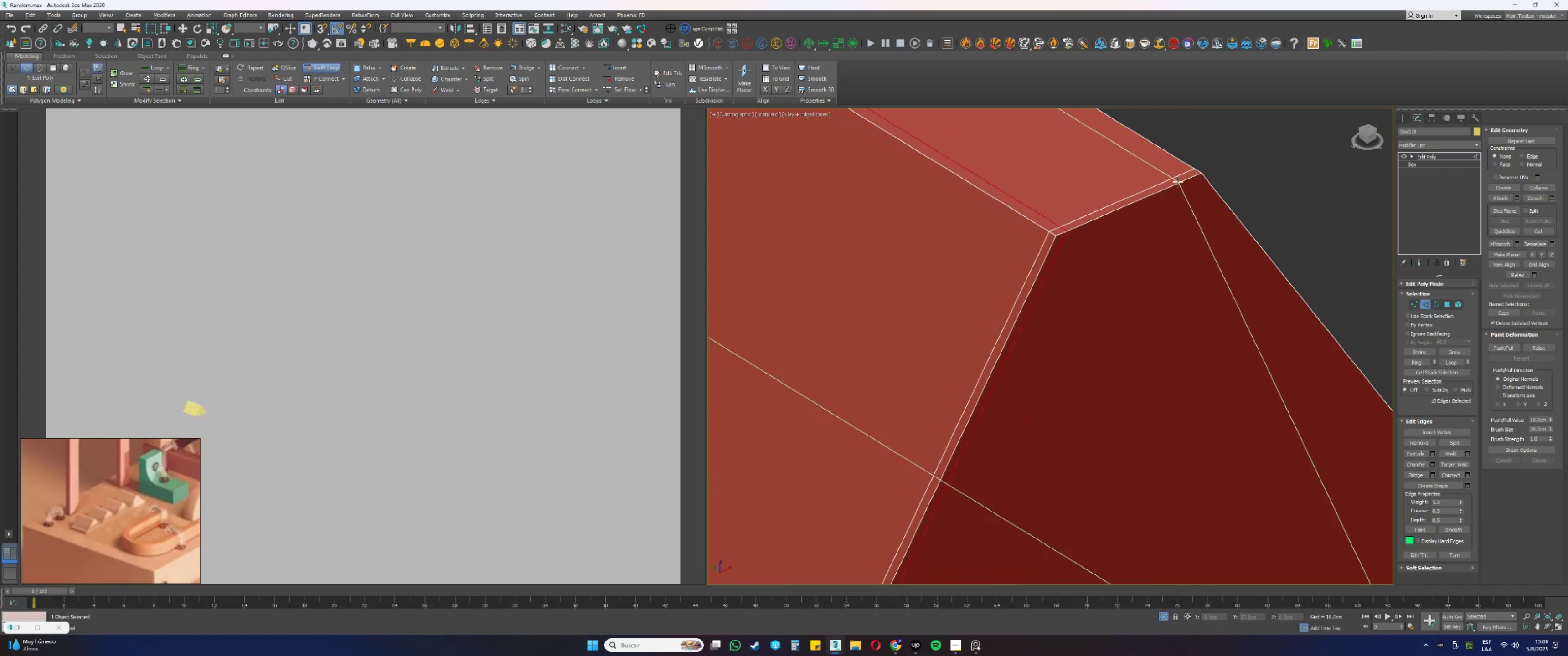 
key(Alt+Control+ControlLeft)
 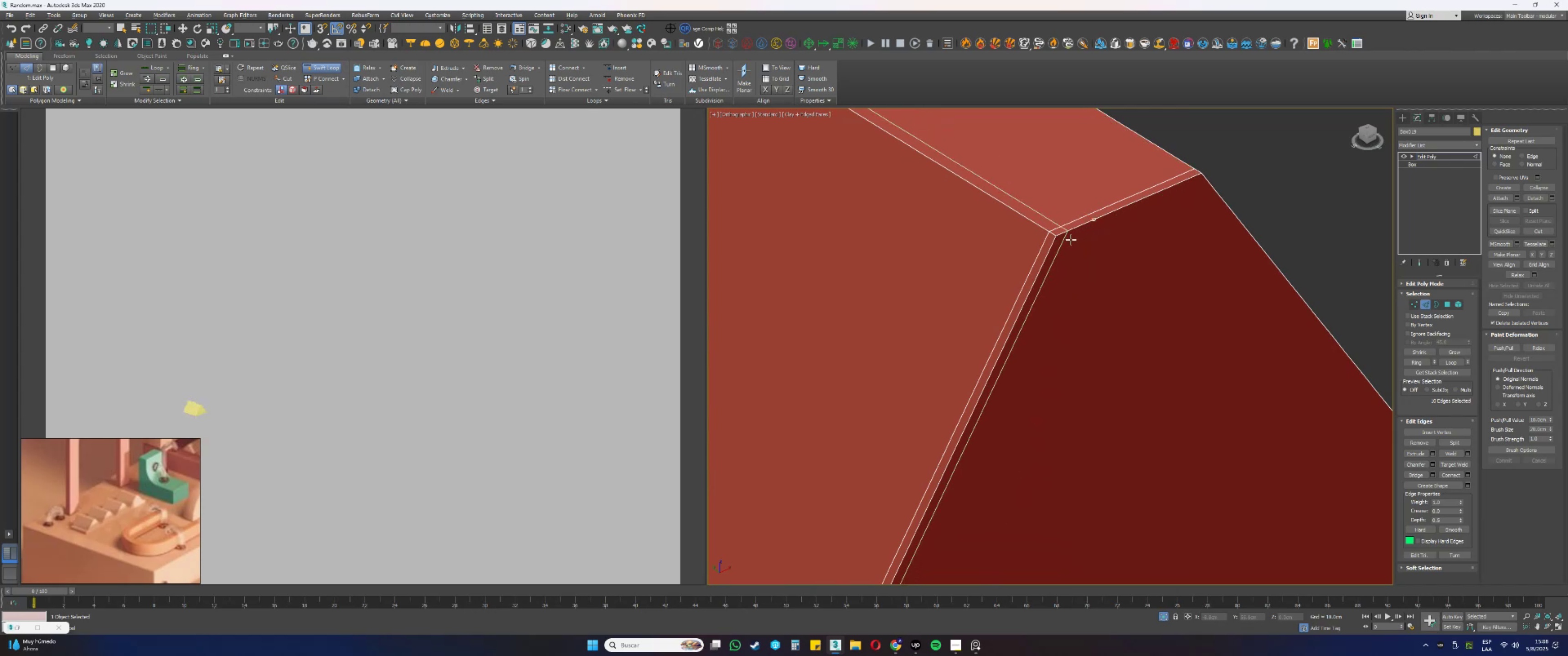 
key(Alt+Control+ControlLeft)
 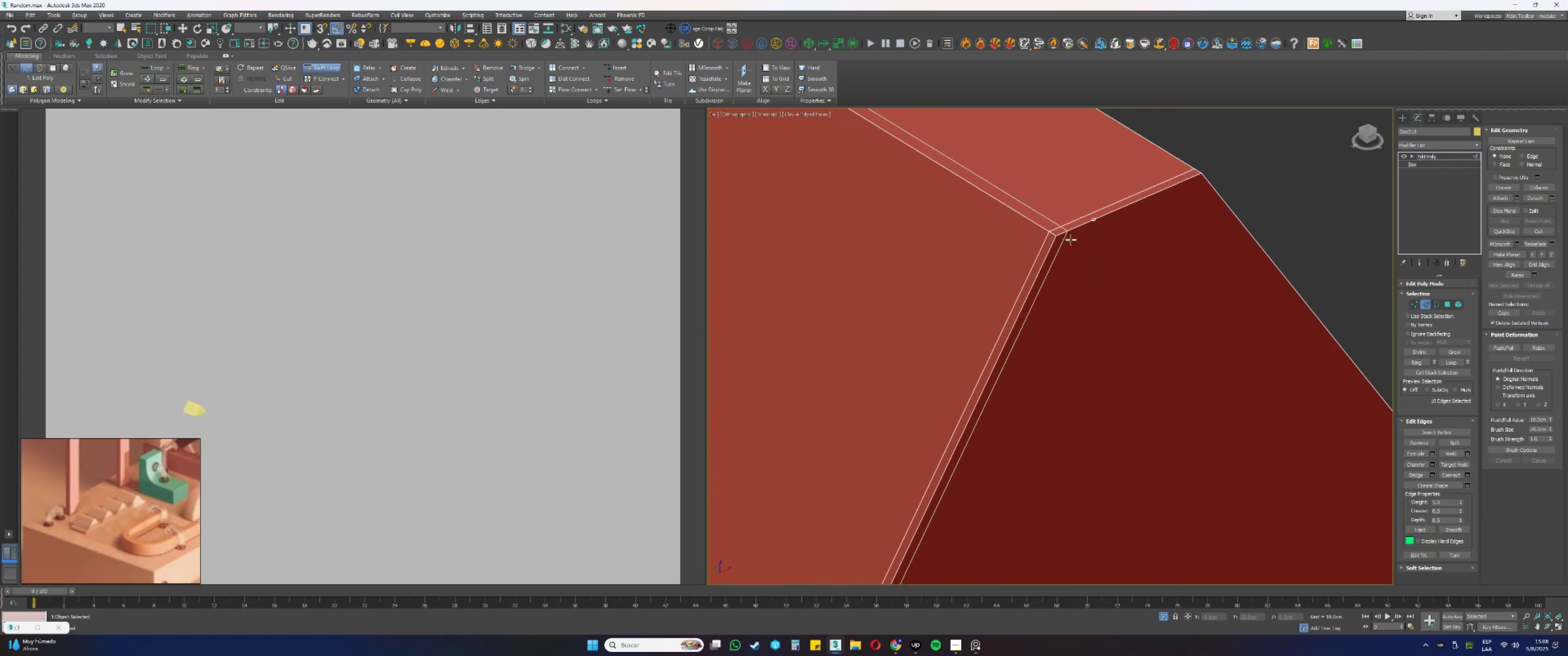 
key(Alt+Control+ControlLeft)
 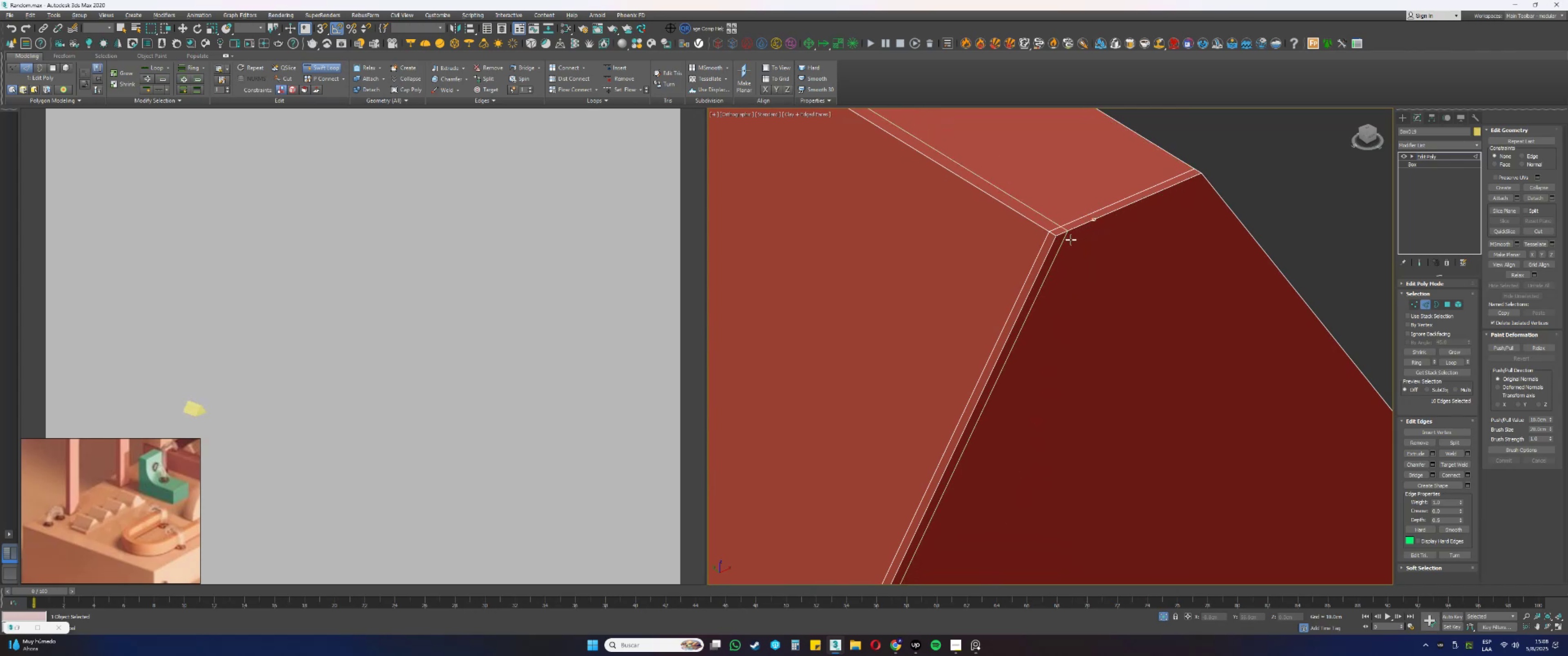 
key(Alt+Control+ControlLeft)
 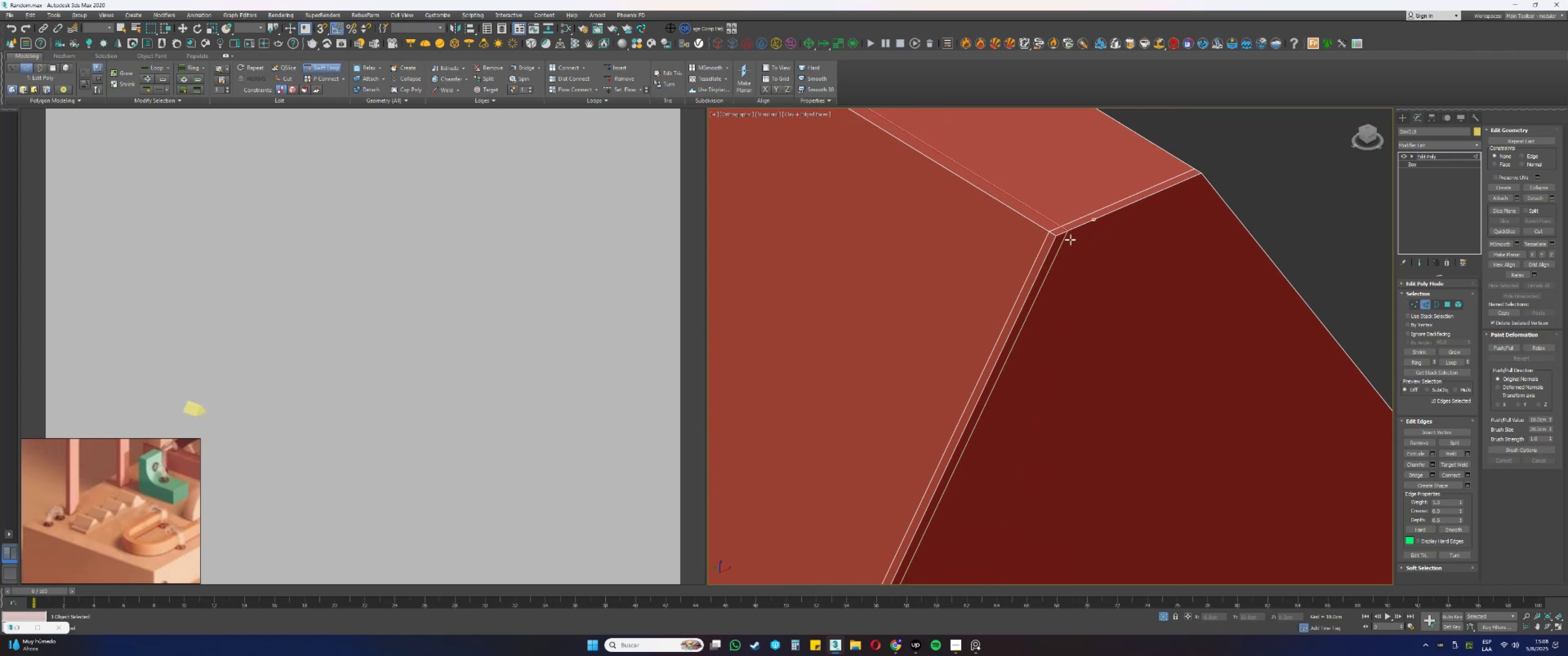 
key(Alt+Control+ControlLeft)
 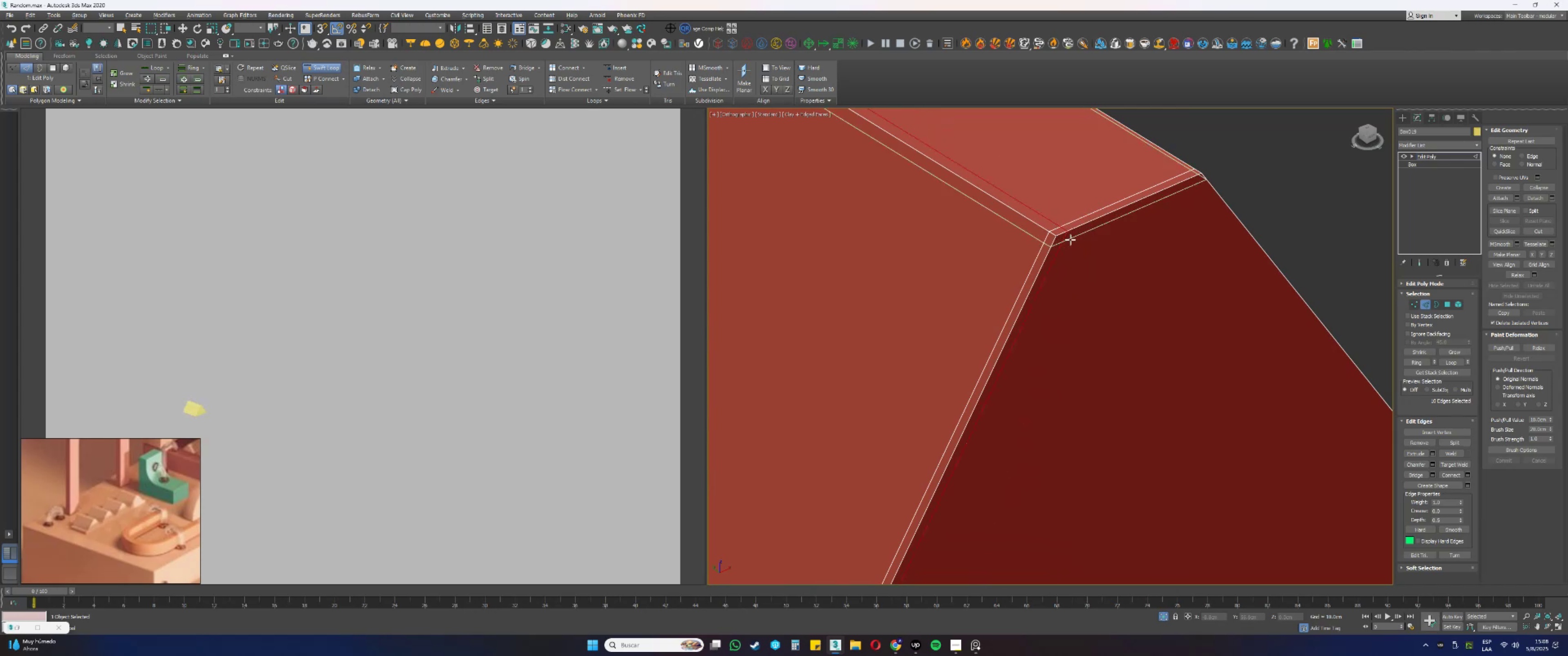 
key(Alt+Control+ControlLeft)
 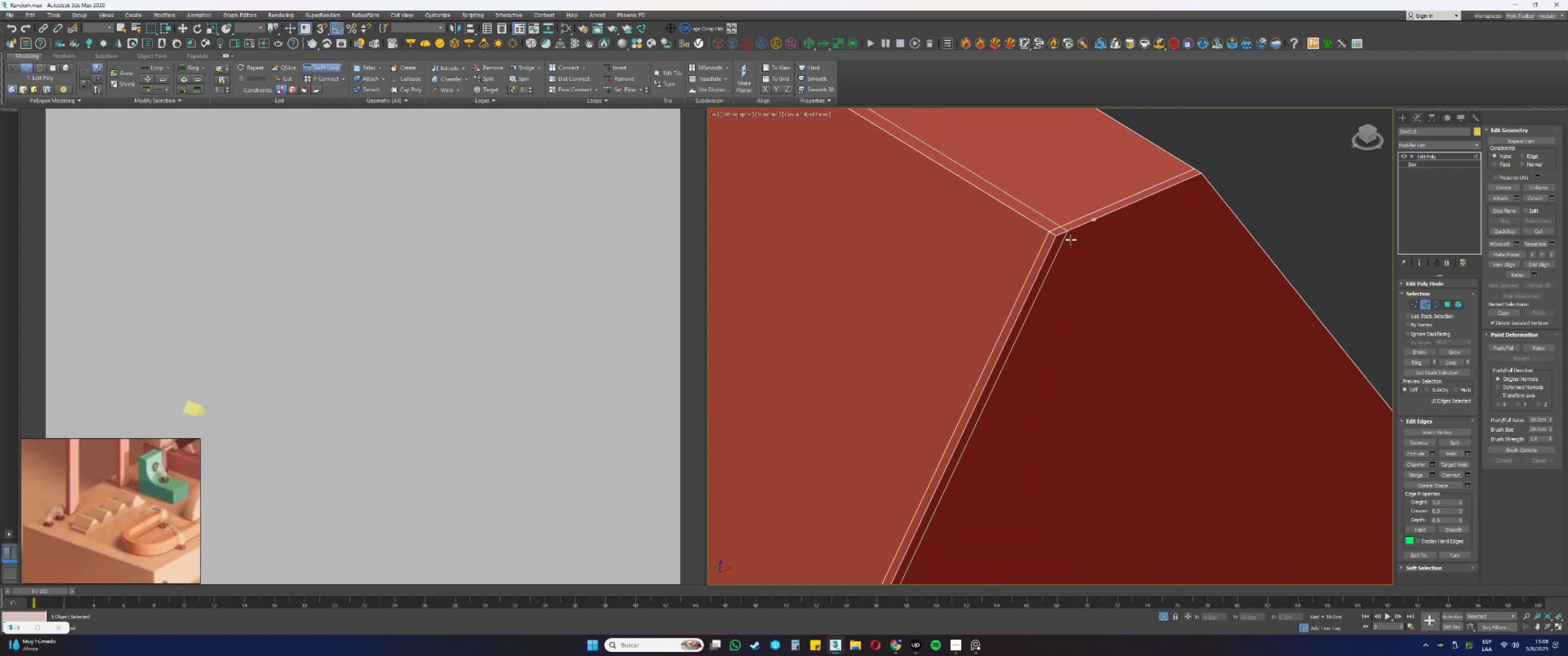 
key(Alt+Control+ControlLeft)
 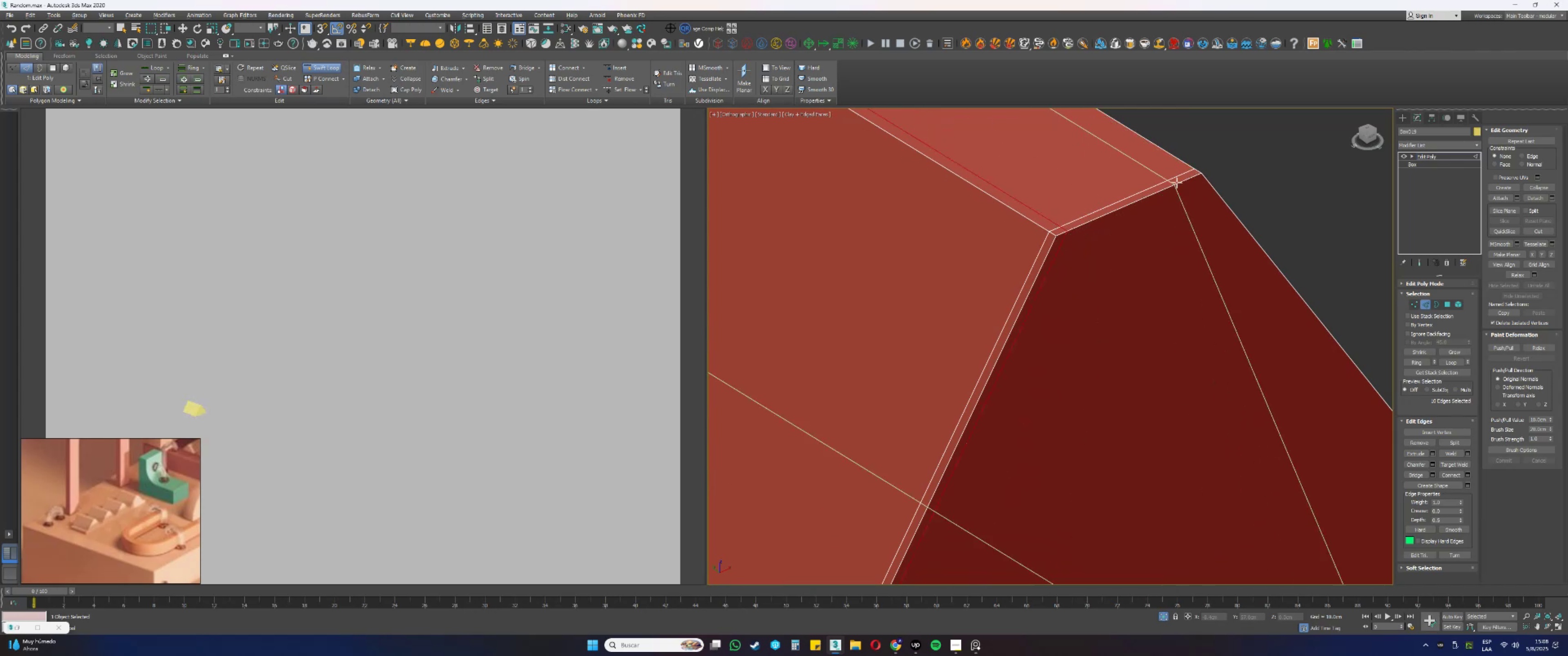 
left_click([1178, 182])
 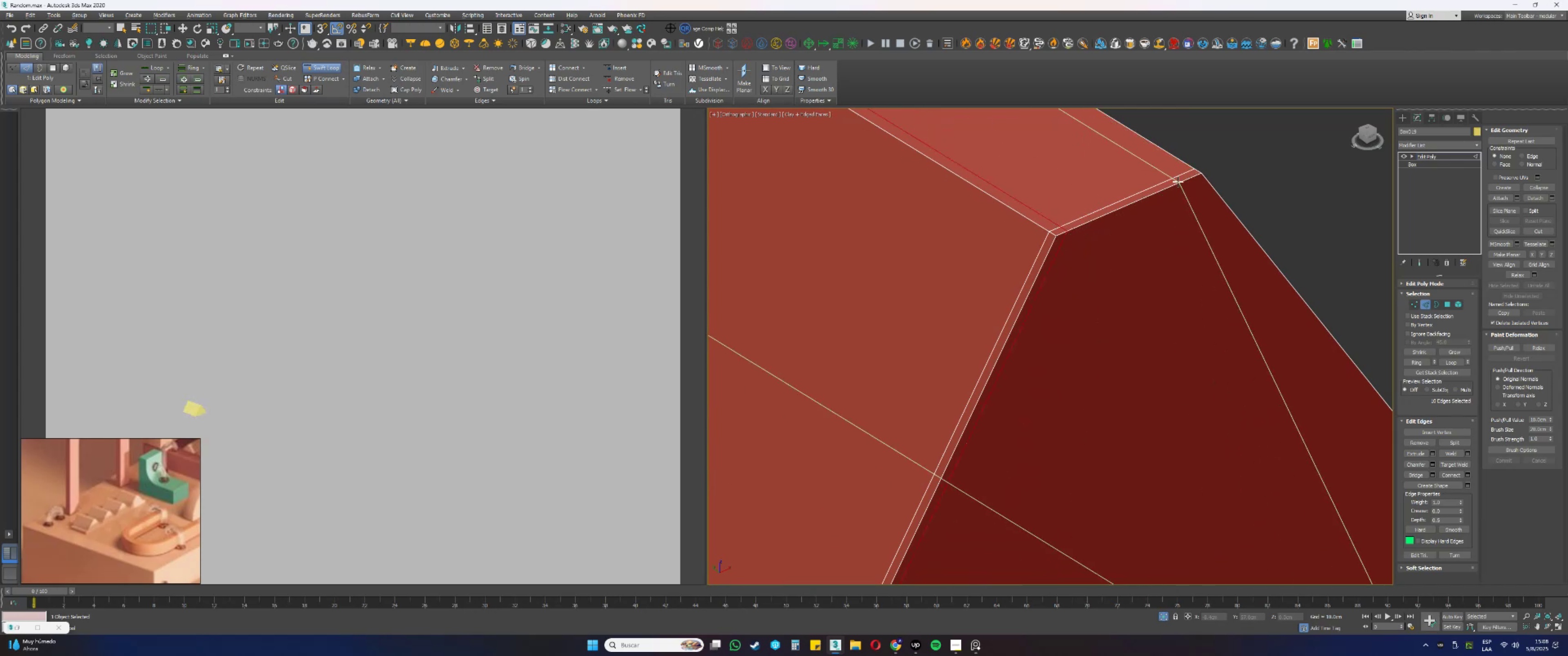 
hold_key(key=AltLeft, duration=1.83)
hold_key(key=ControlLeft, duration=1.5)
left_click_drag(start_coordinate=[1184, 190], to_coordinate=[1199, 189])
 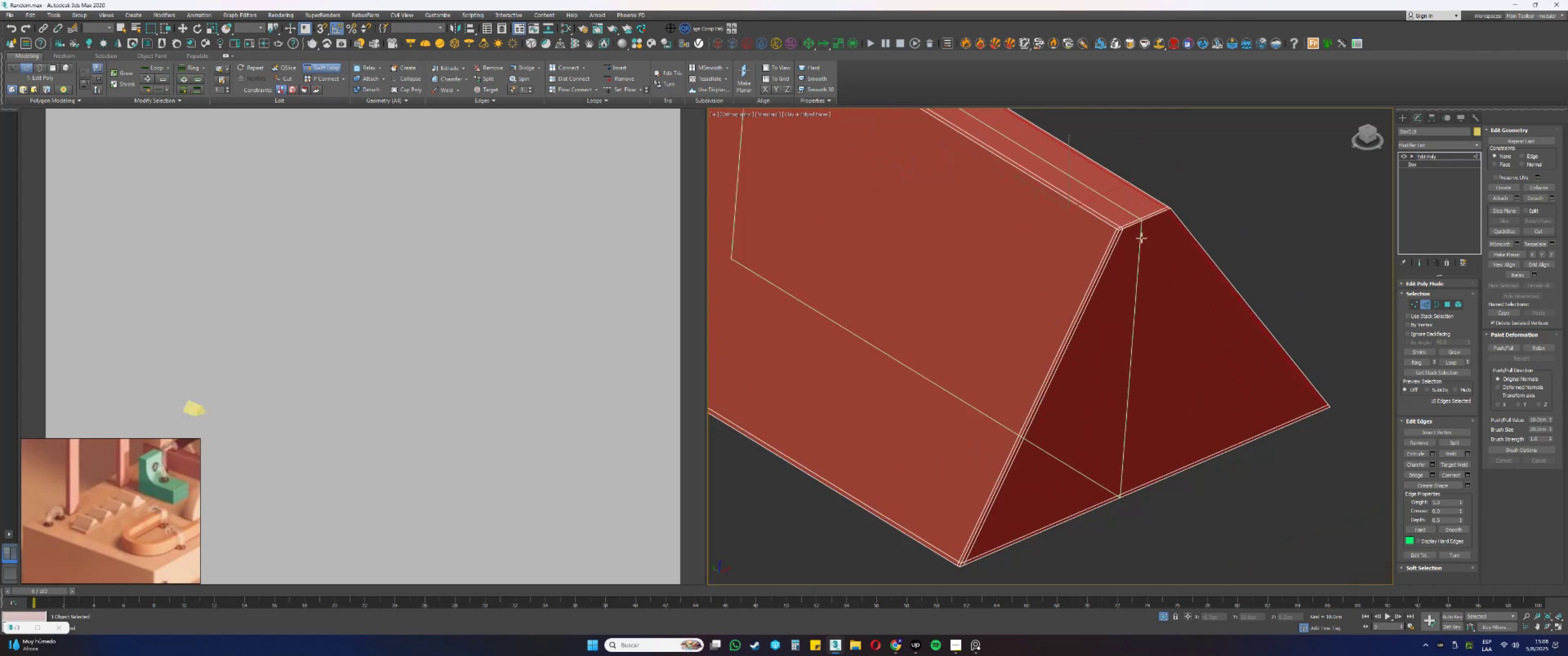 
key(Alt+Control+ControlLeft)
 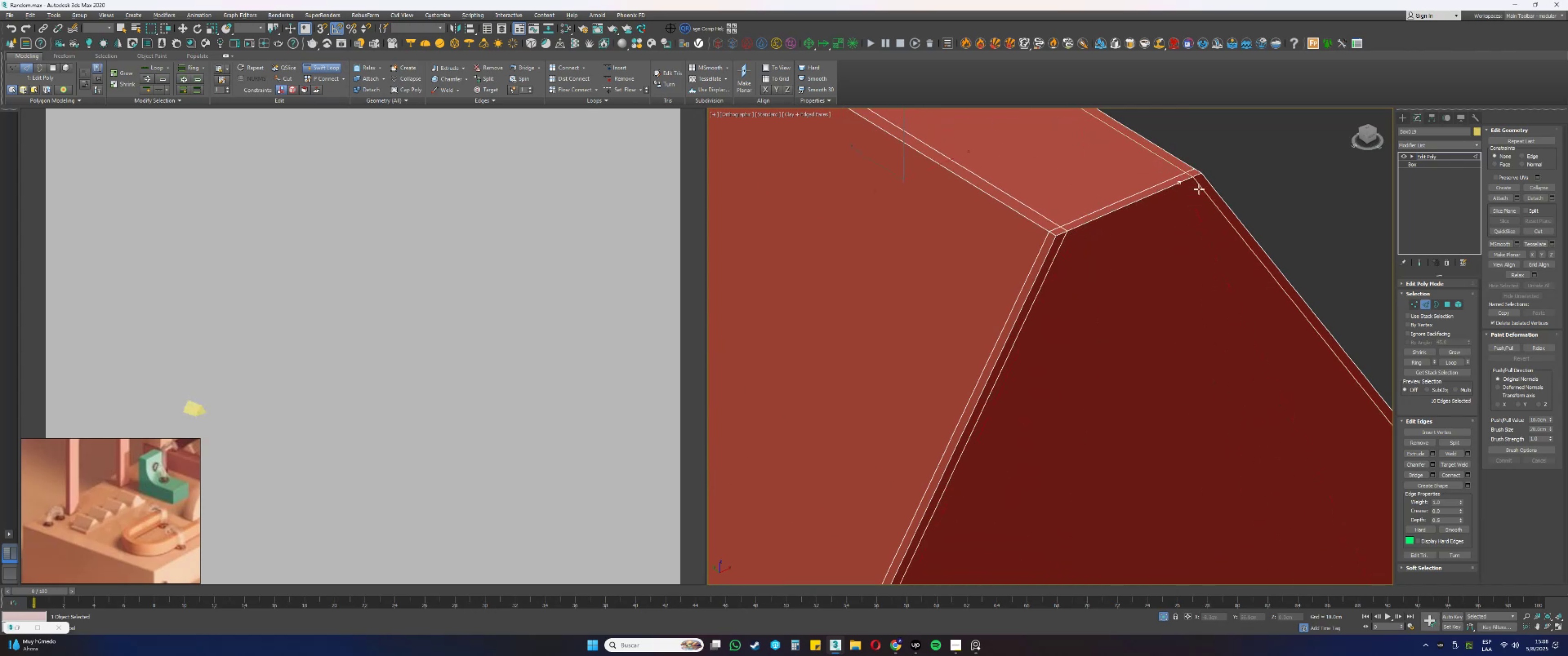 
key(Alt+Control+ControlLeft)
 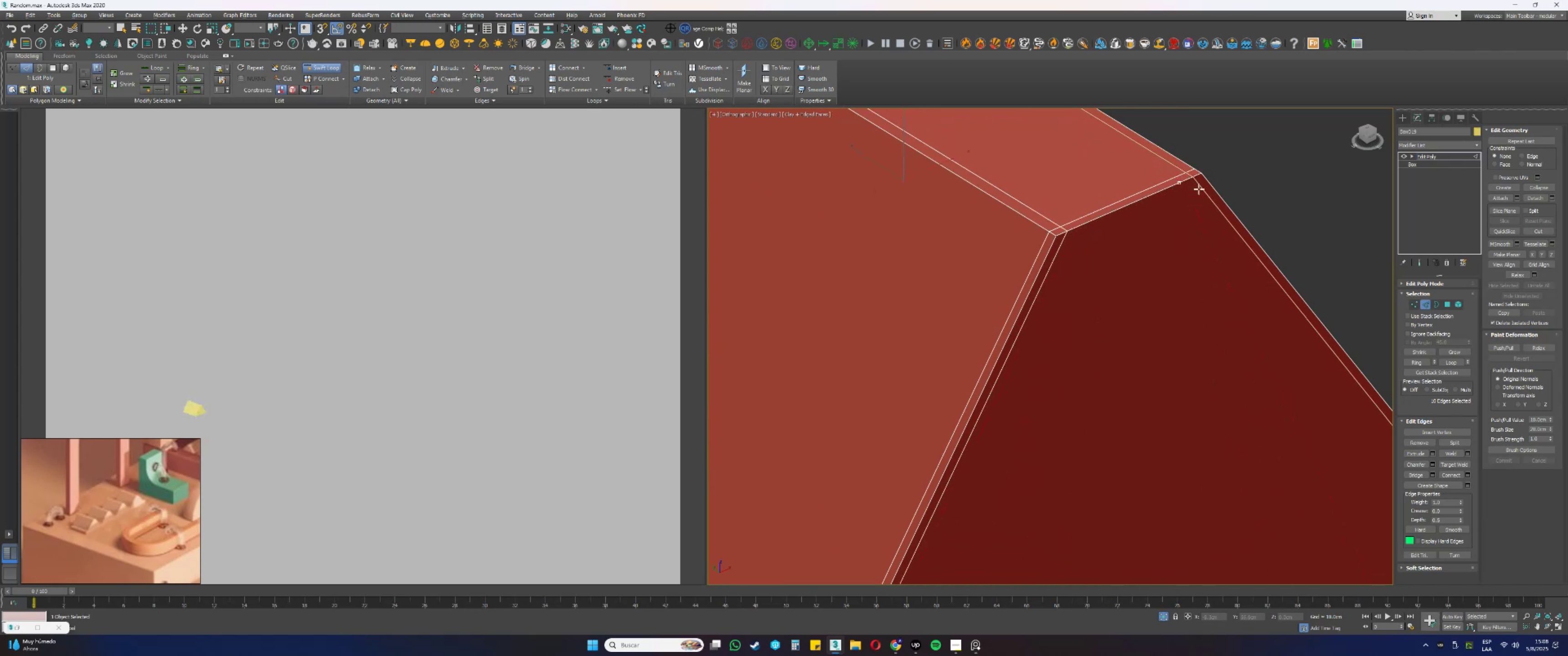 
key(Alt+Control+ControlLeft)
 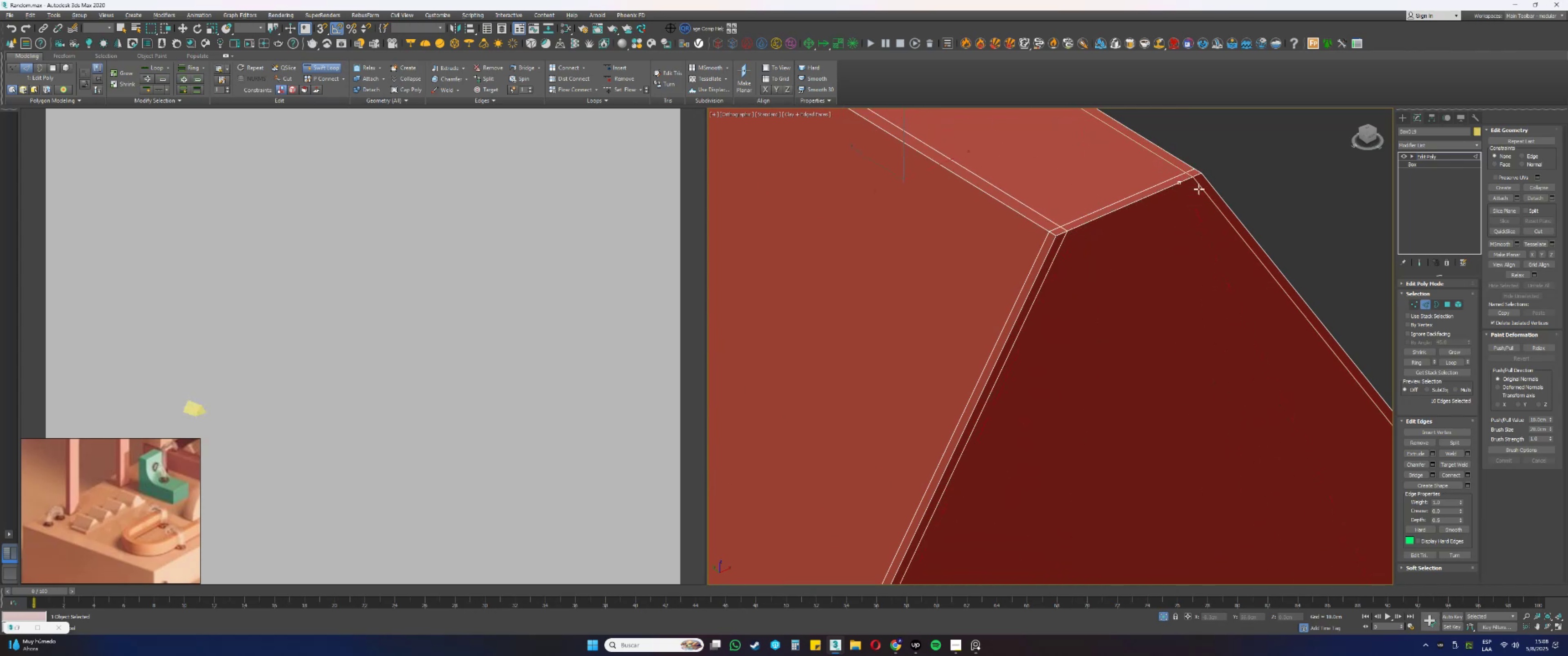 
key(Alt+Control+ControlLeft)
 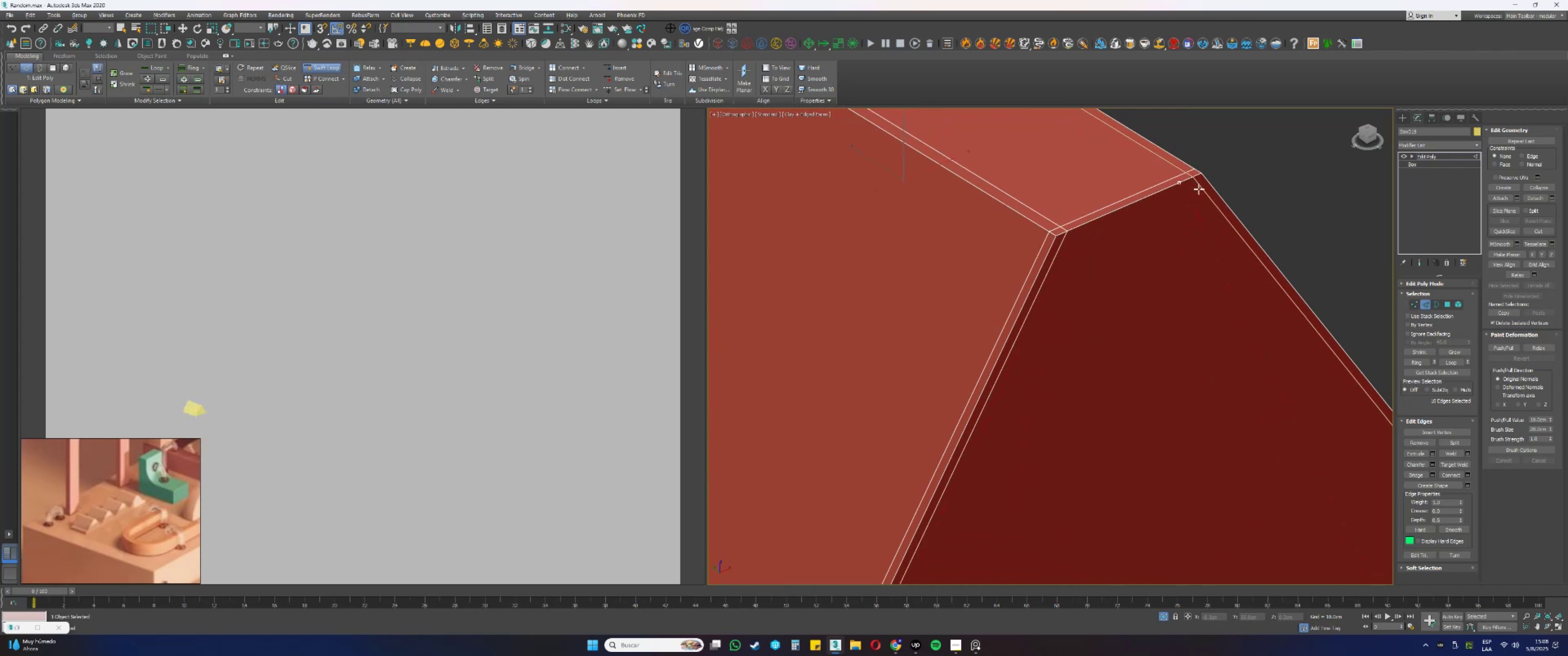 
key(Alt+Control+ControlLeft)
 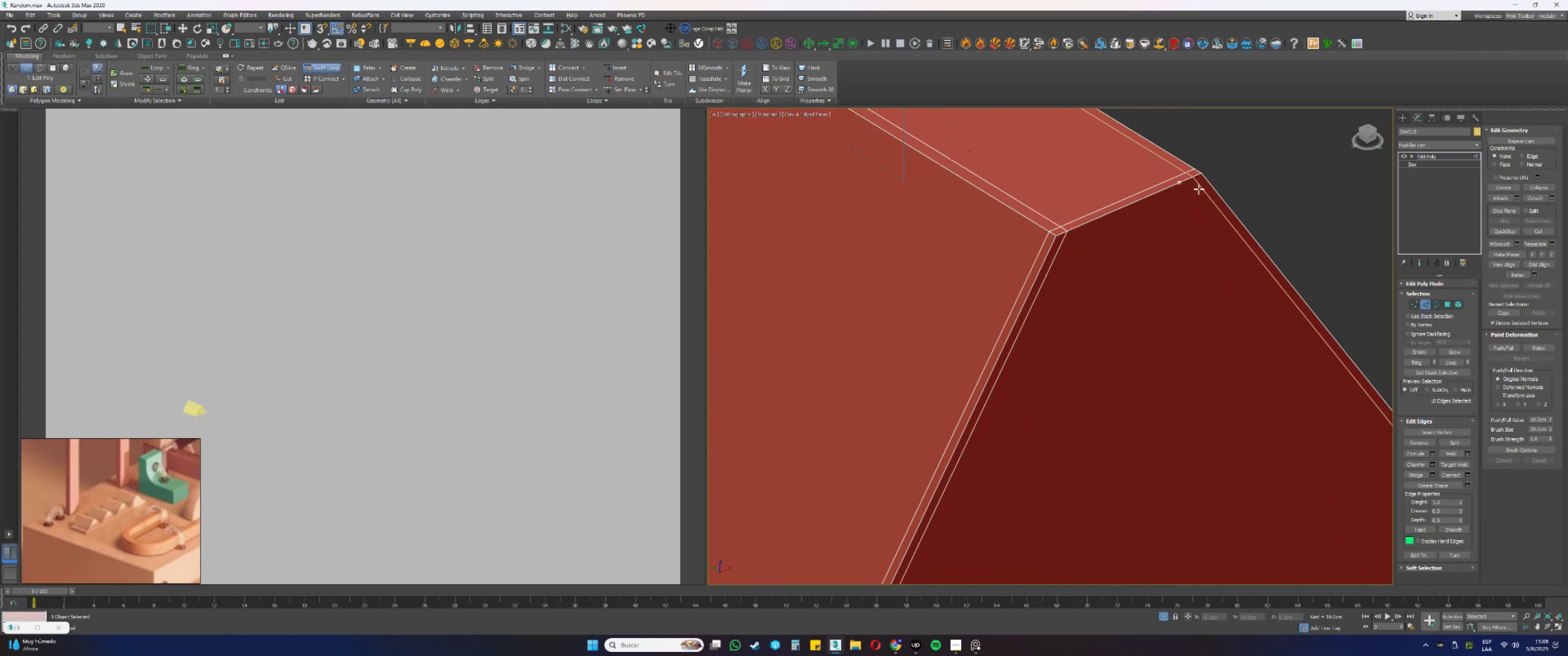 
key(Alt+Control+ControlLeft)
 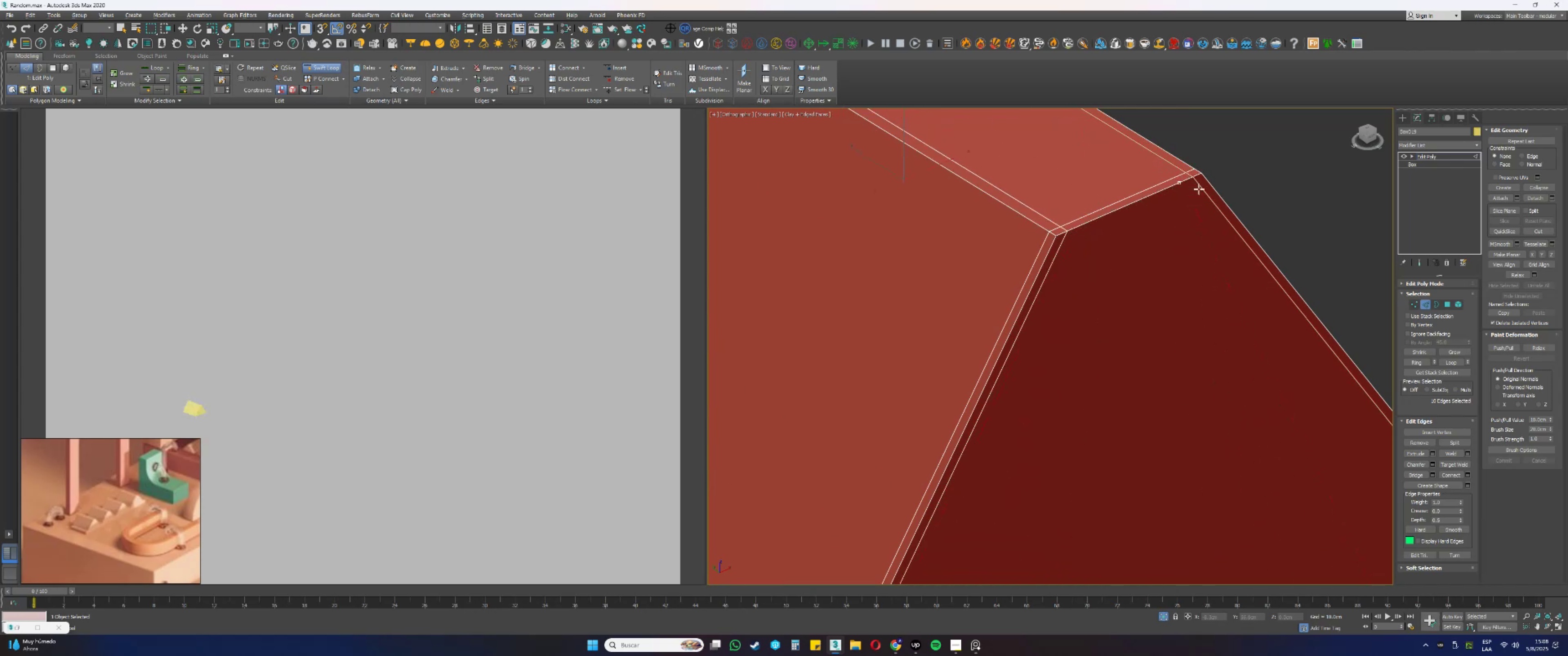 
key(Alt+Control+ControlLeft)
 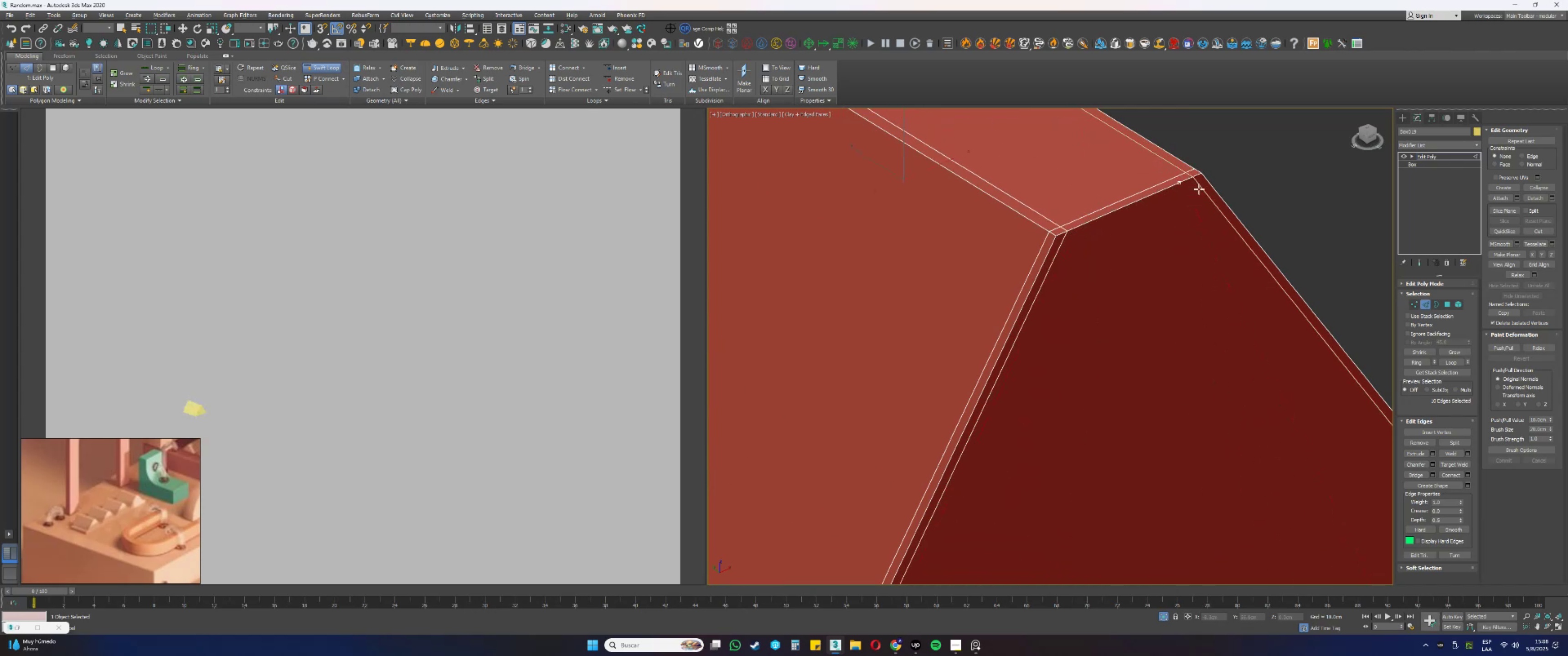 
key(Alt+Control+ControlLeft)
 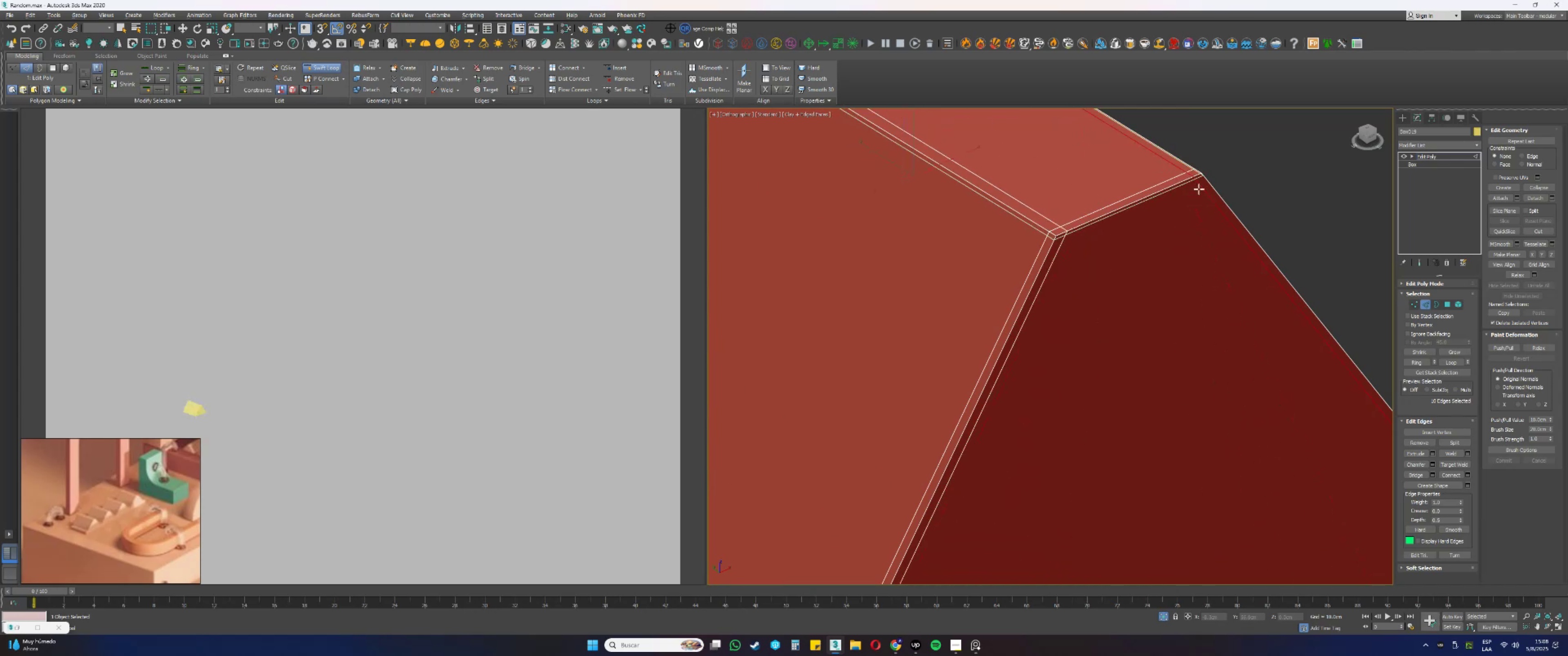 
scroll: coordinate [1142, 236], scroll_direction: down, amount: 8.0
 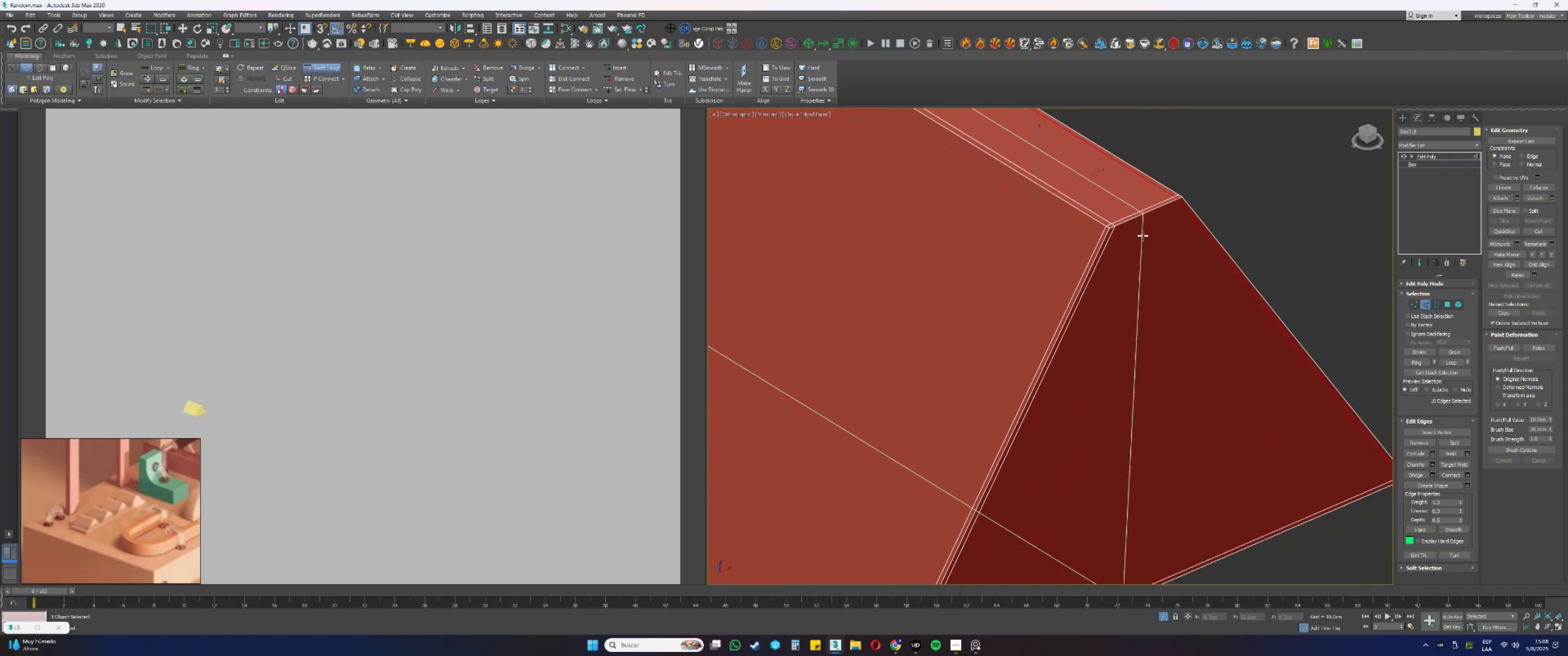 
hold_key(key=AltLeft, duration=0.86)
 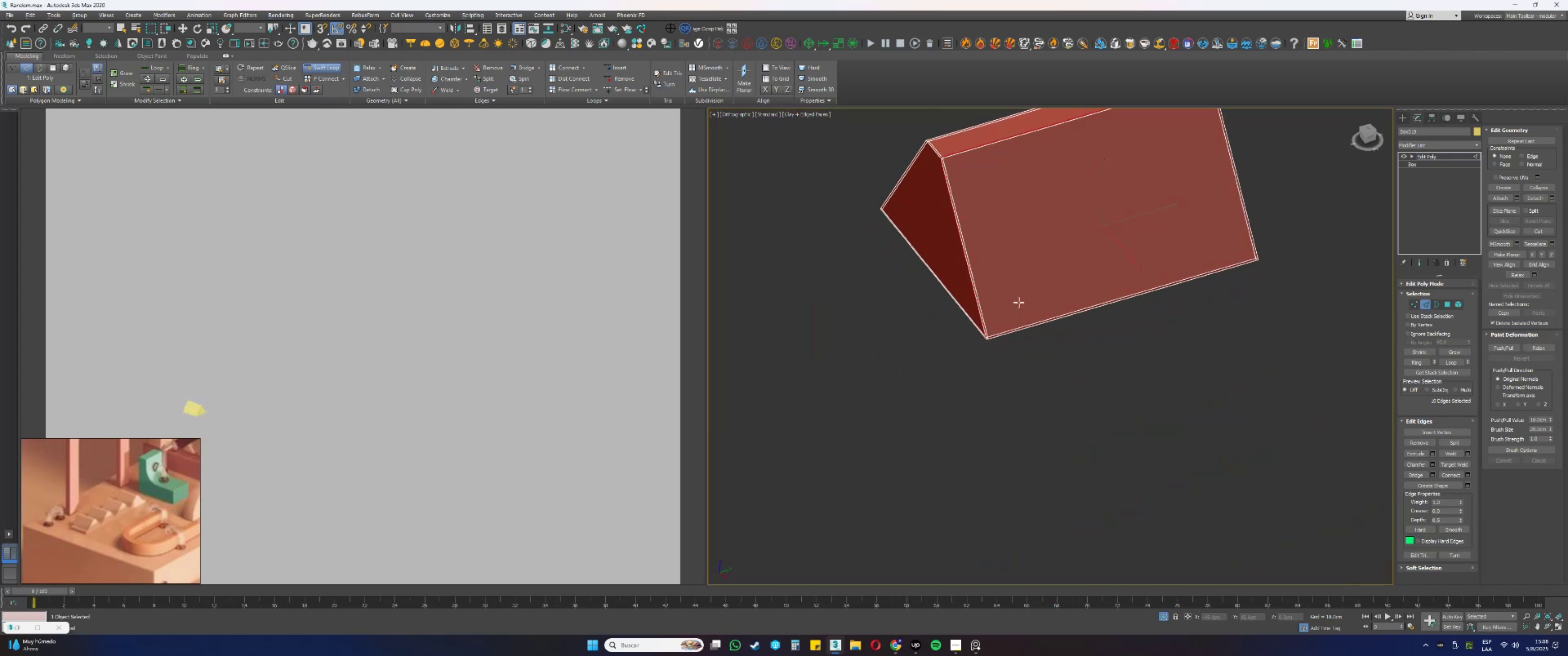 
hold_key(key=AltLeft, duration=0.61)
 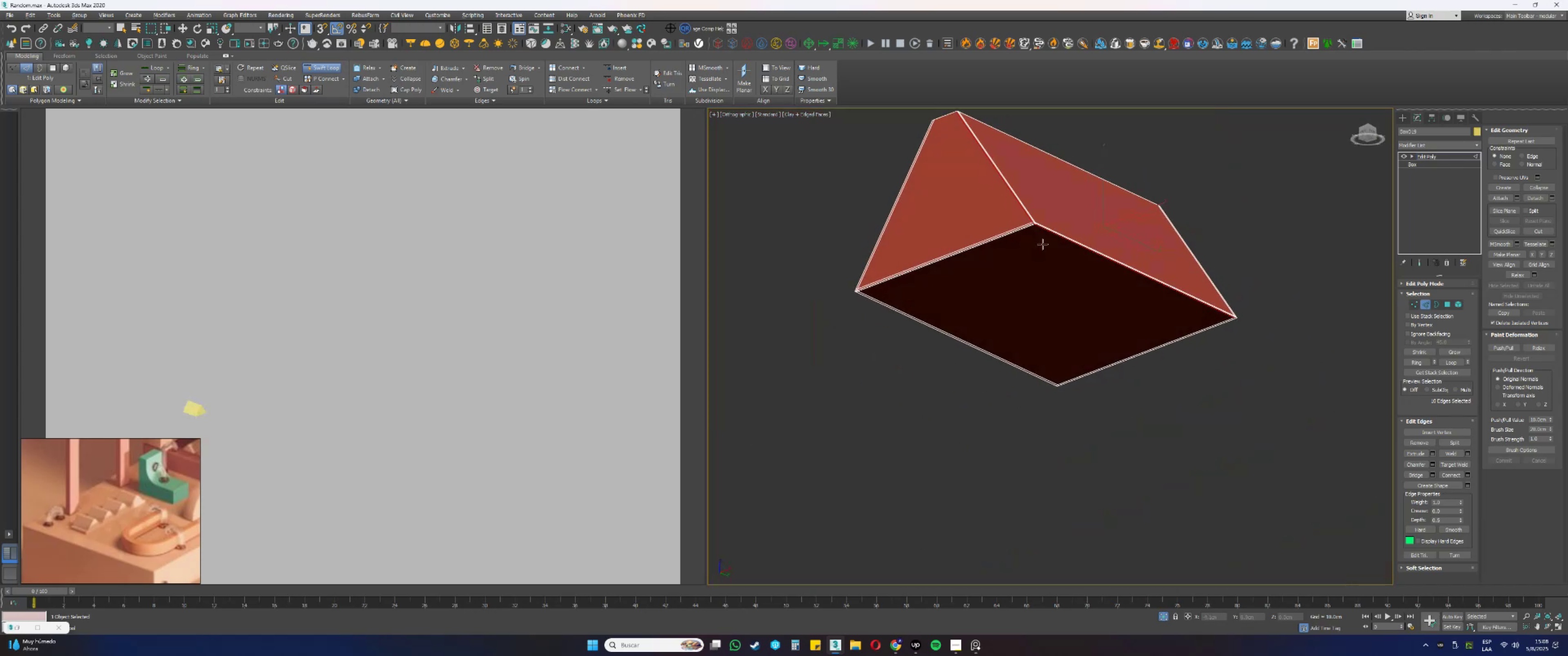 
scroll: coordinate [1052, 249], scroll_direction: up, amount: 1.0
 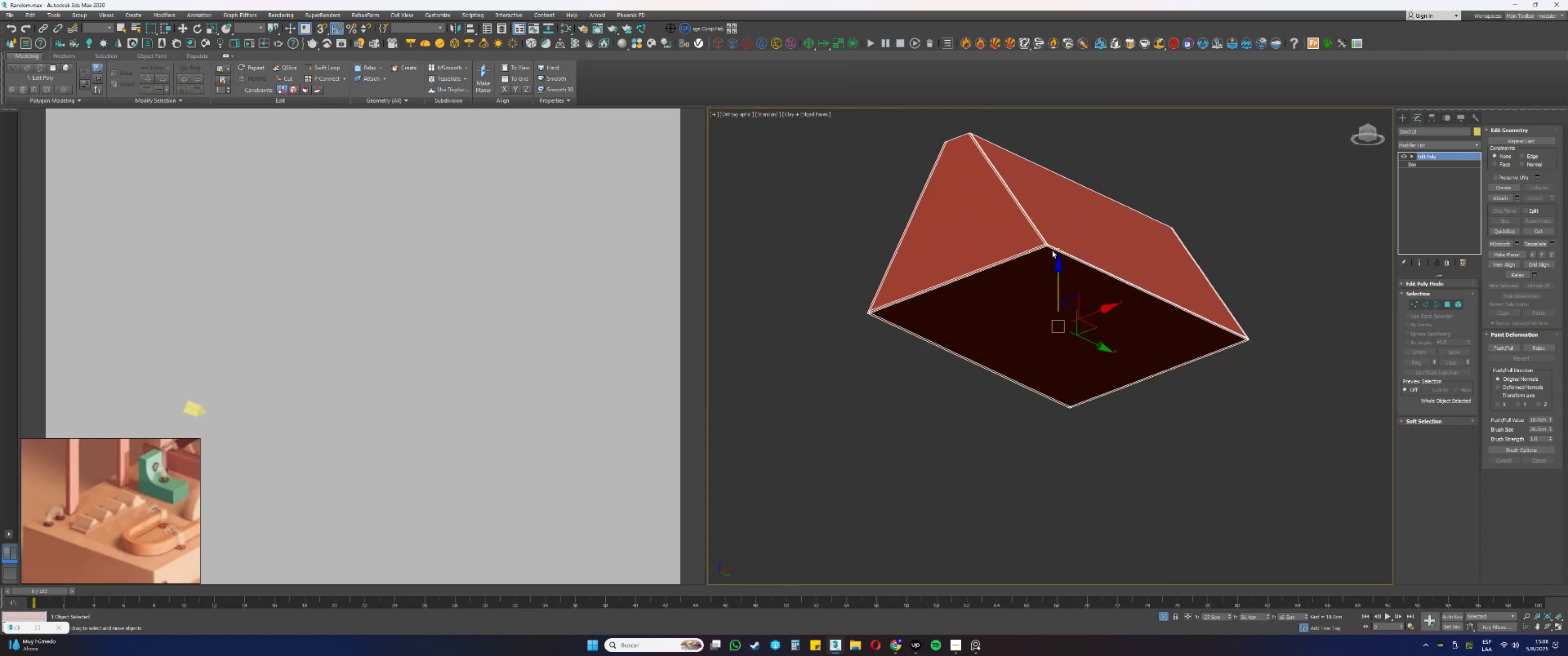 
right_click([1050, 231])
 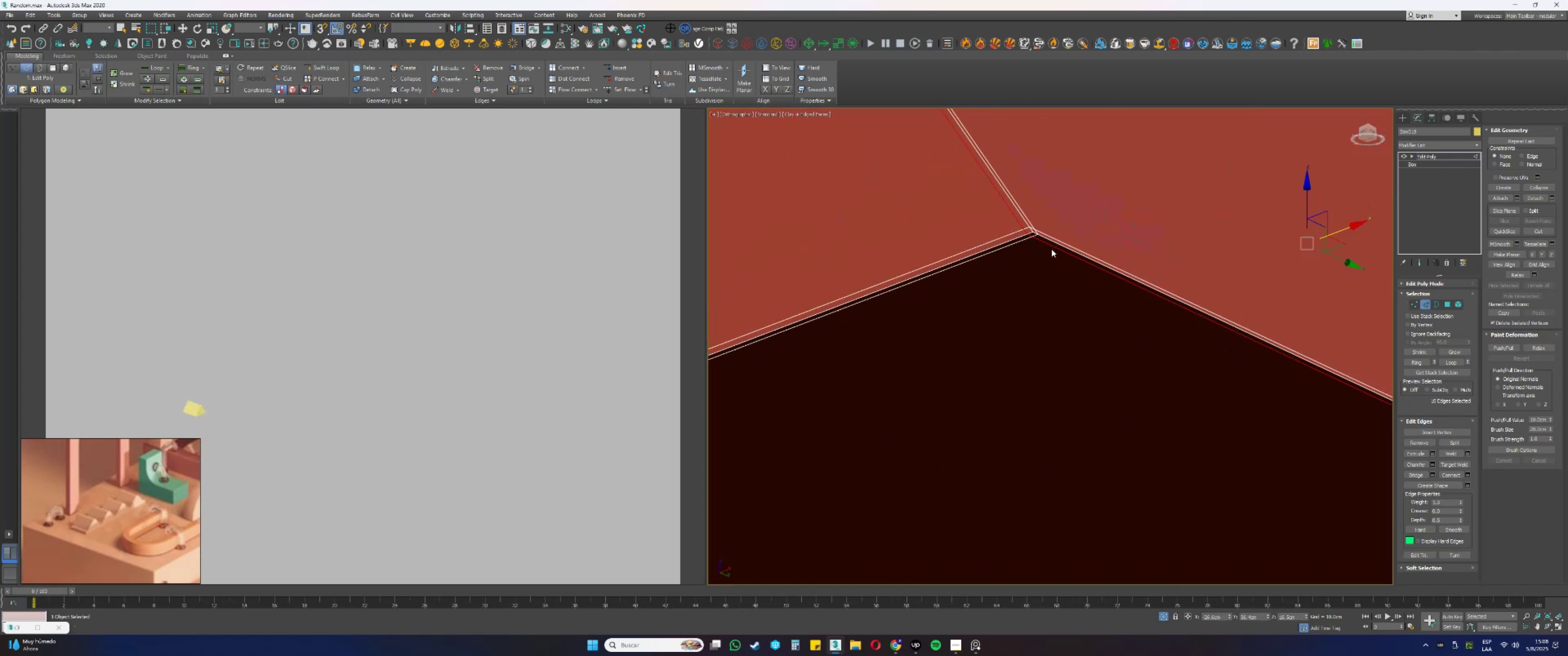 
key(2)
 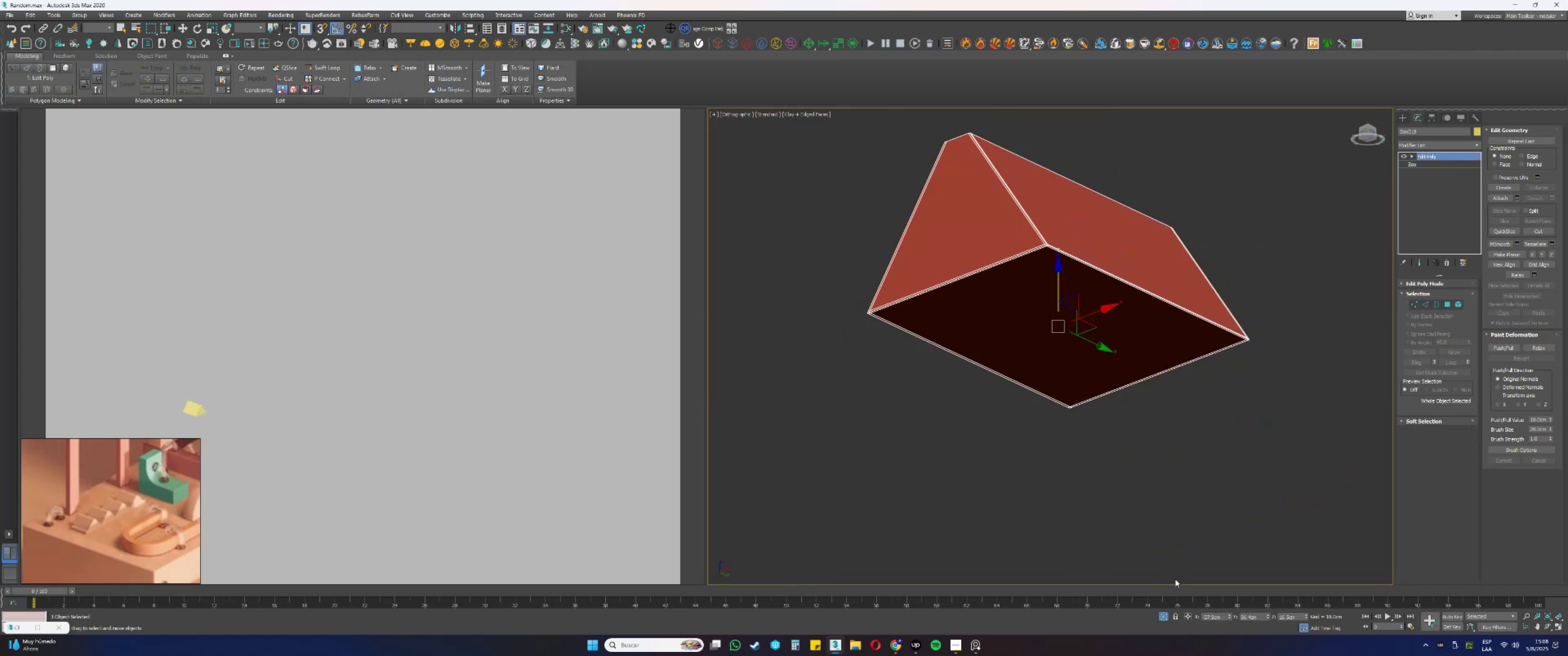 
left_click([1164, 615])
 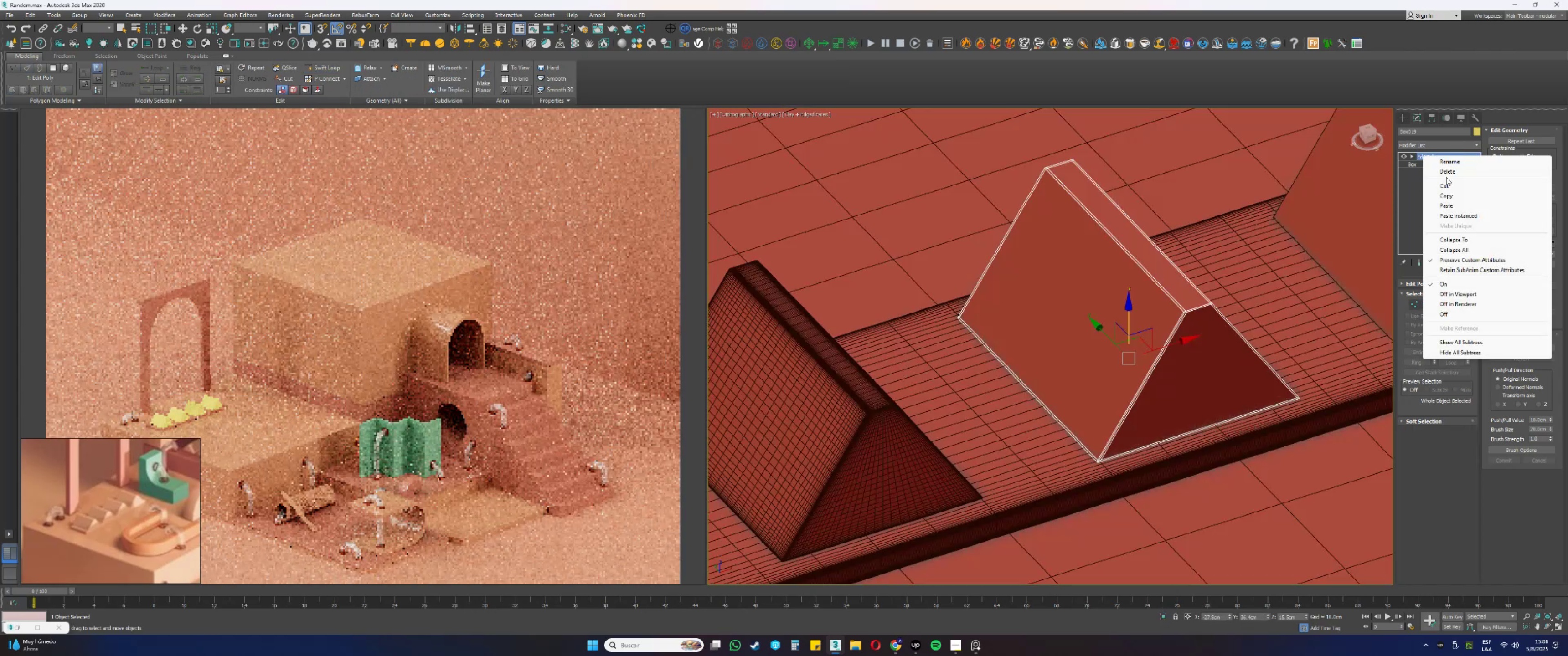 
left_click([1445, 220])
 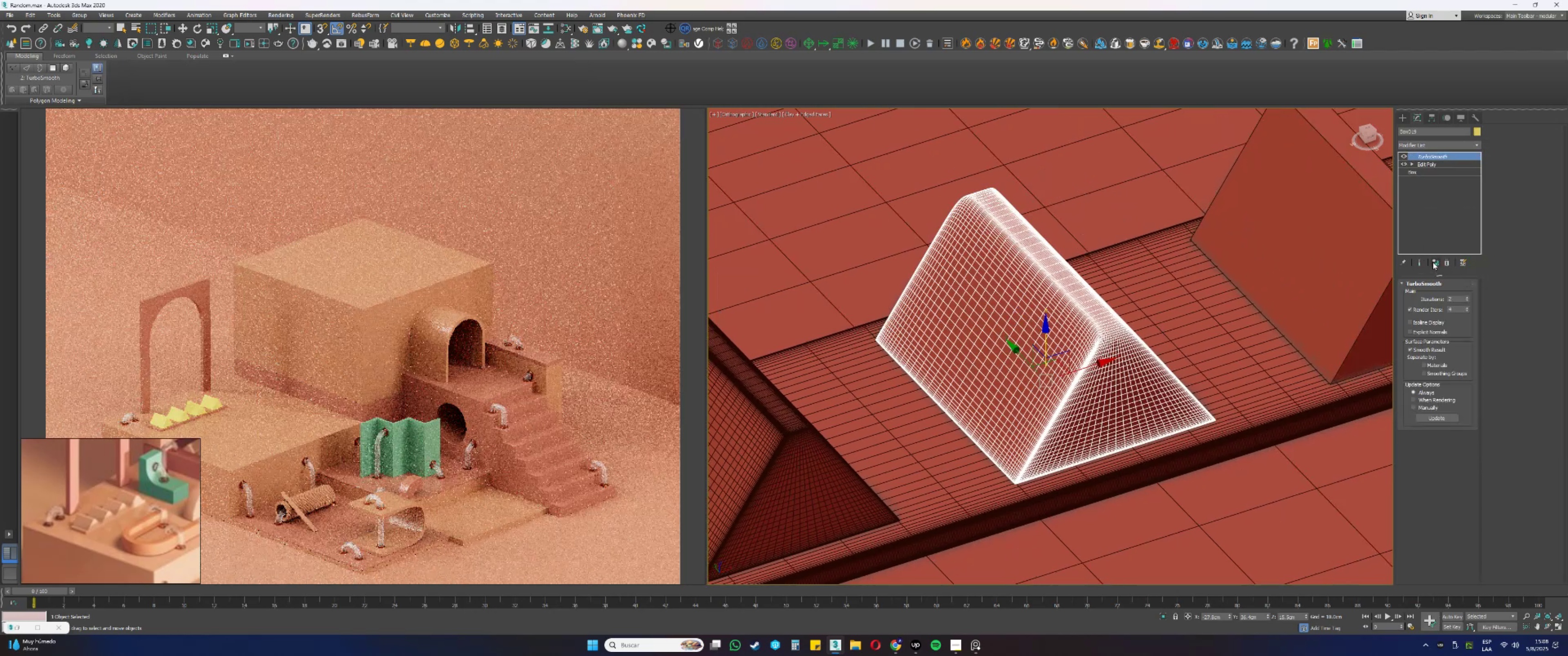 
key(Control+ControlLeft)
 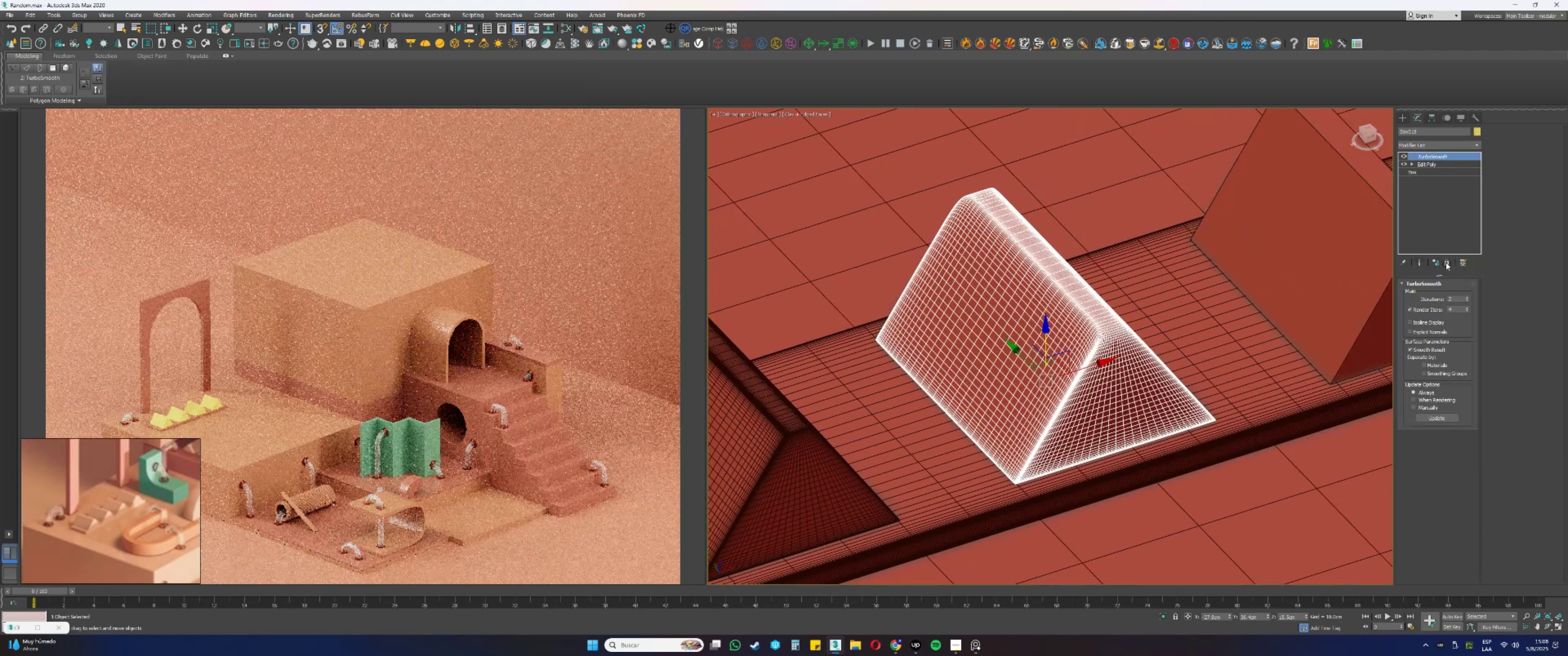 
key(Control+Z)
 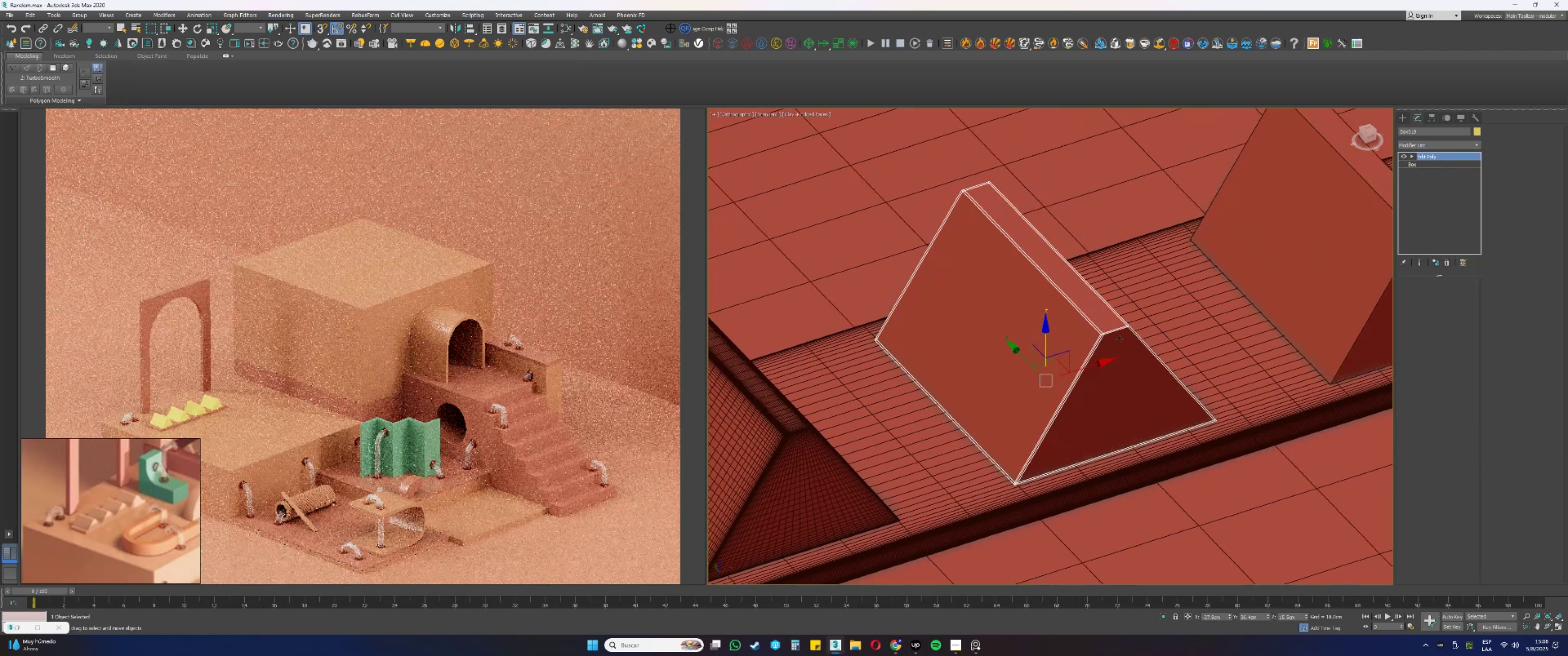 
scroll: coordinate [1101, 333], scroll_direction: up, amount: 6.0
 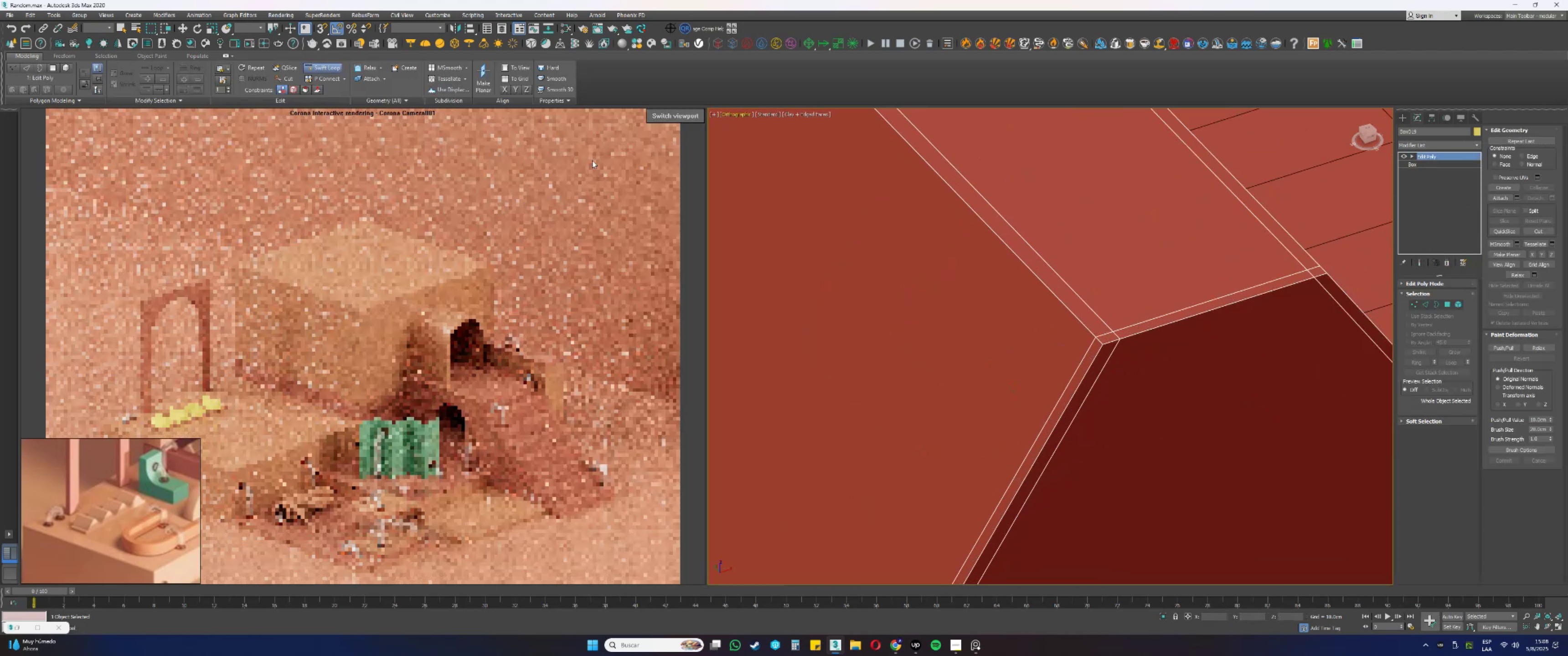 
left_click([1093, 383])
 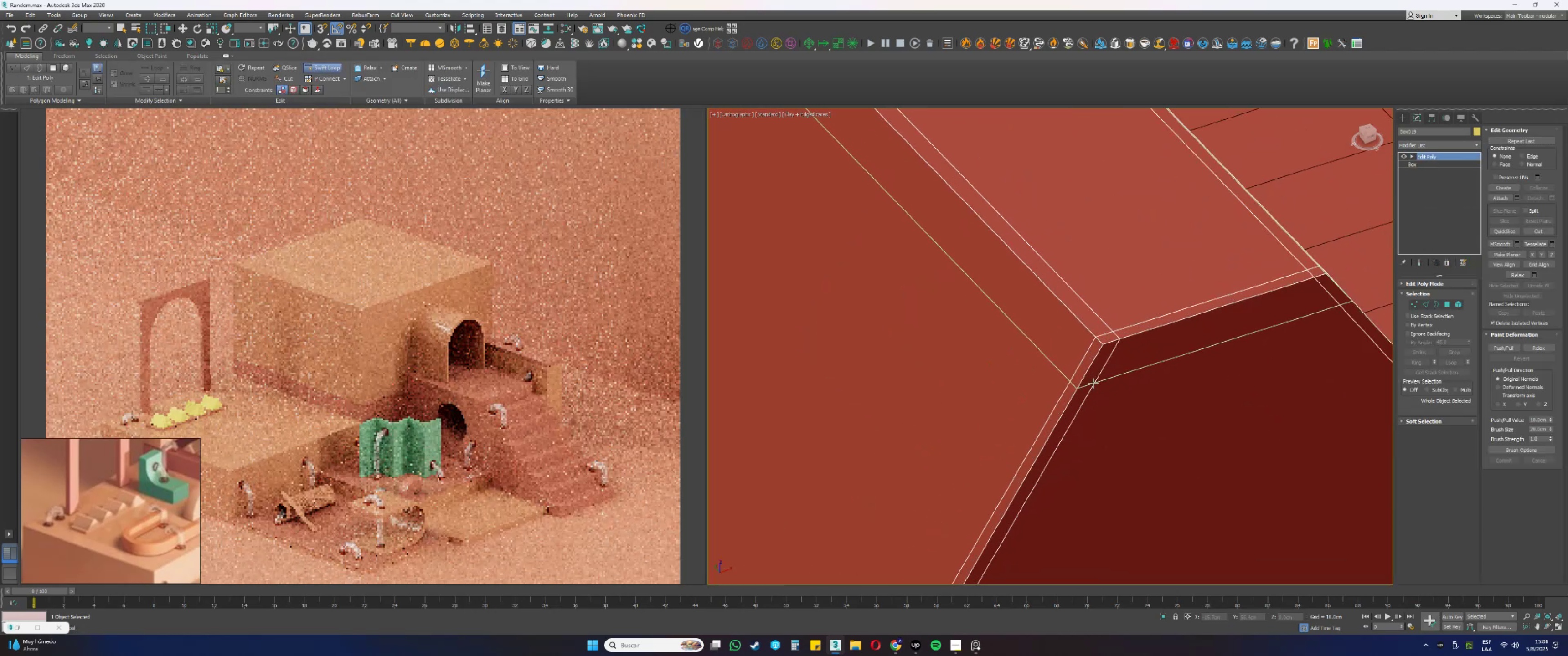 
hold_key(key=ControlLeft, duration=1.02)
hold_key(key=AltLeft, duration=1.04)
left_click_drag(start_coordinate=[1112, 378], to_coordinate=[1124, 364])
 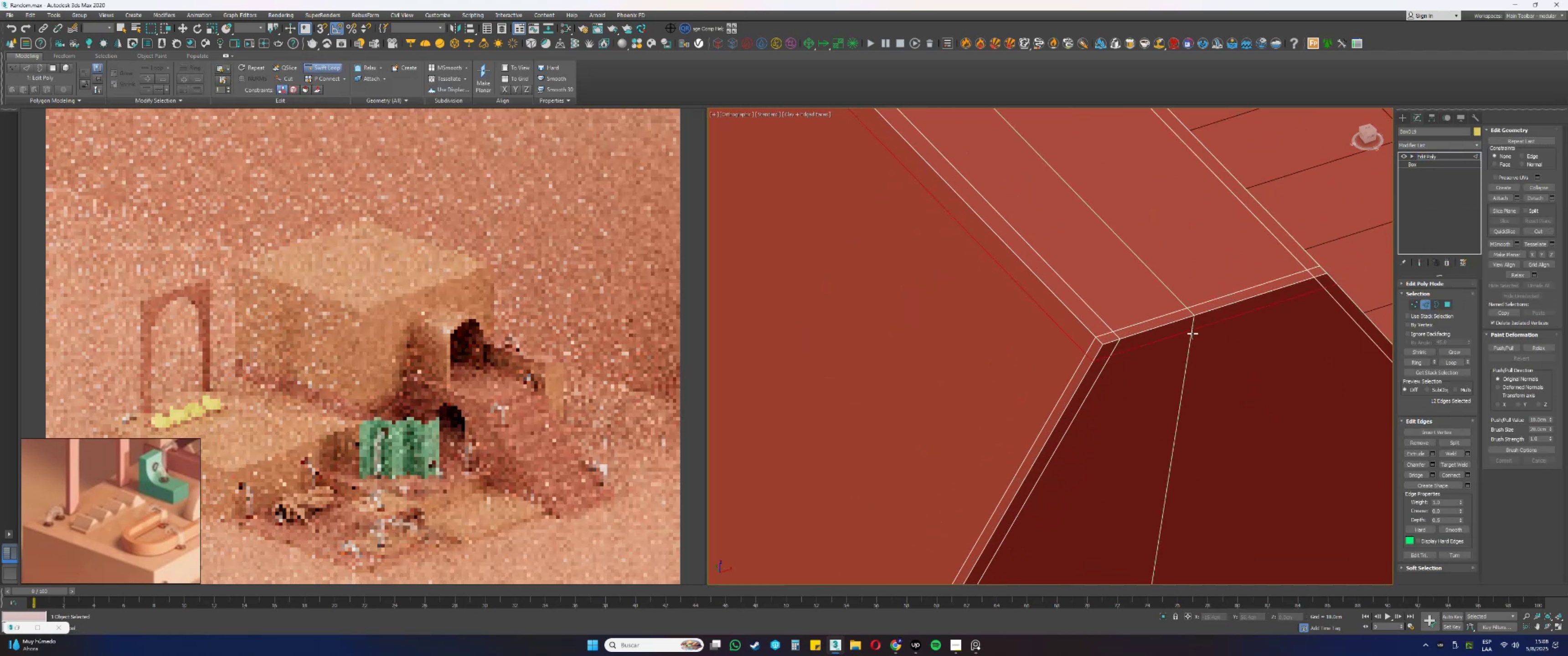 
right_click([1200, 323])
 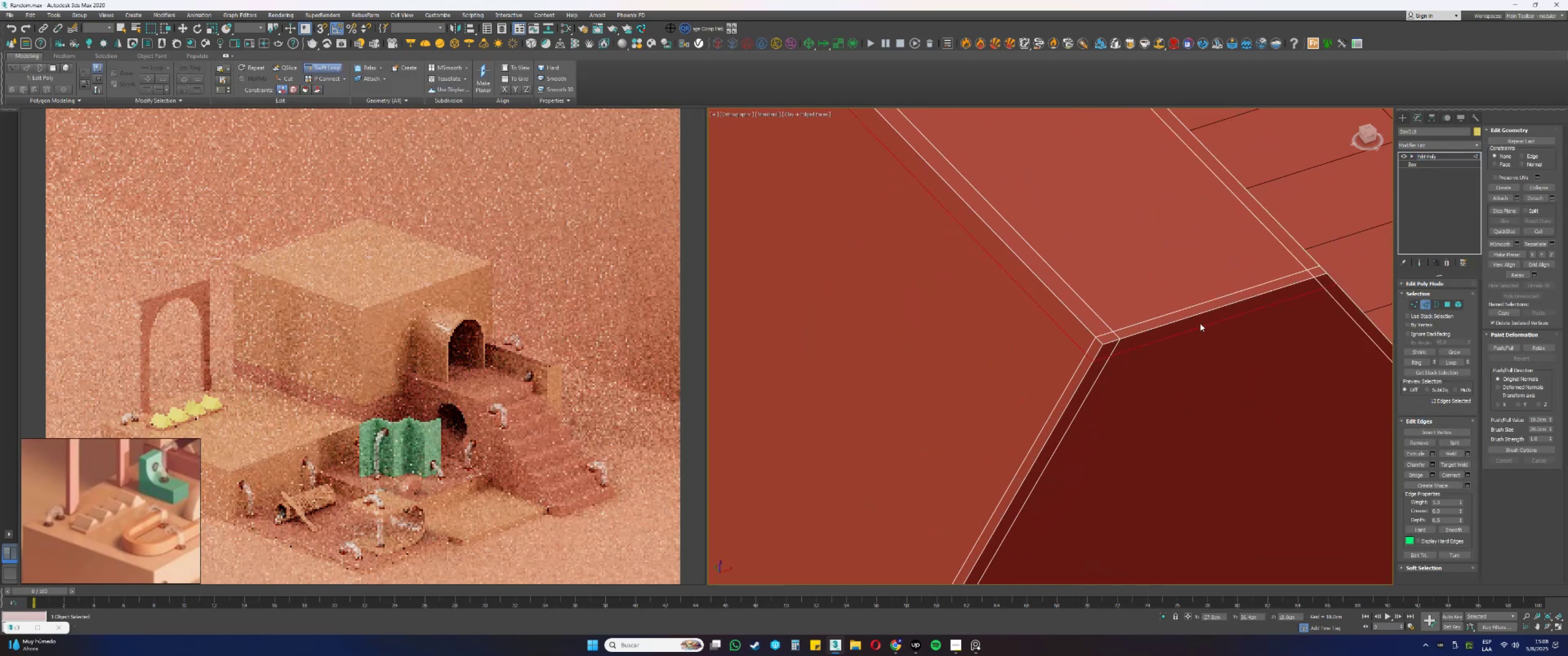 
key(2)
 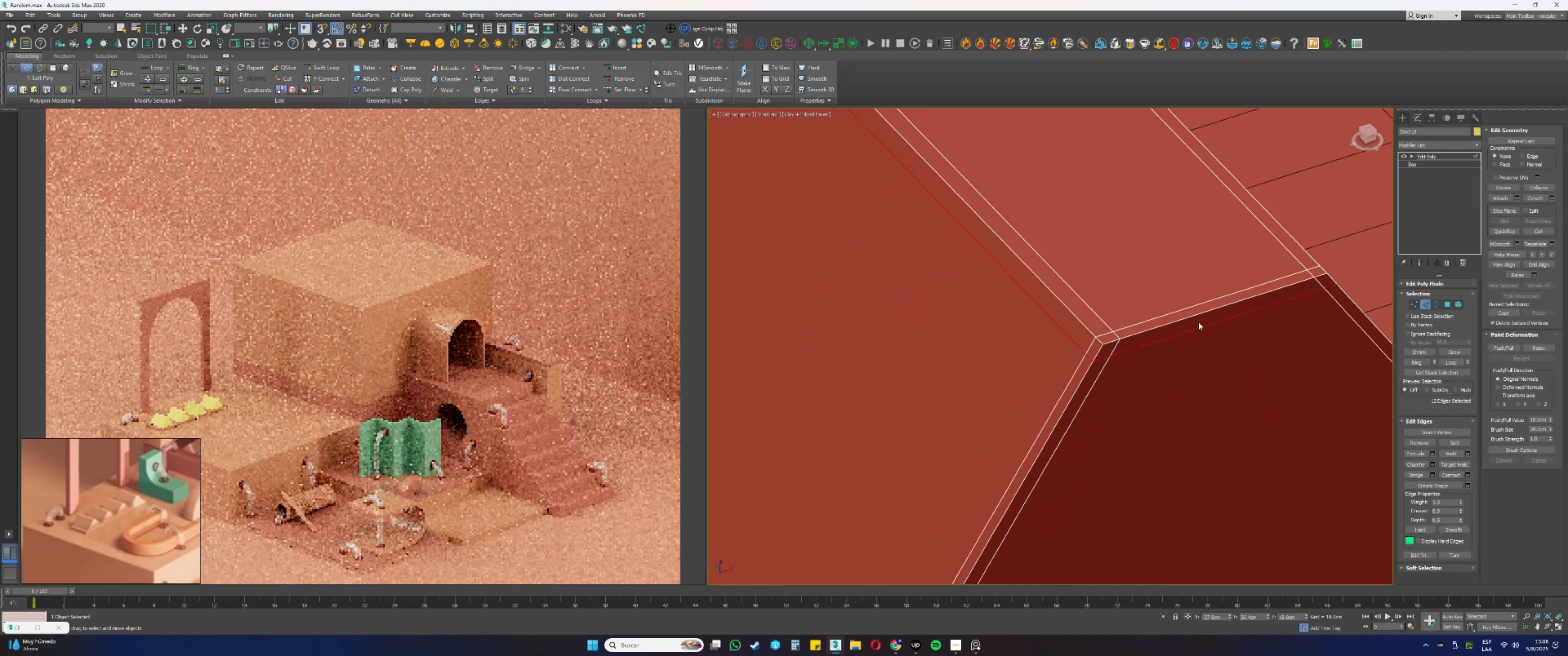 
scroll: coordinate [1167, 311], scroll_direction: down, amount: 9.0
 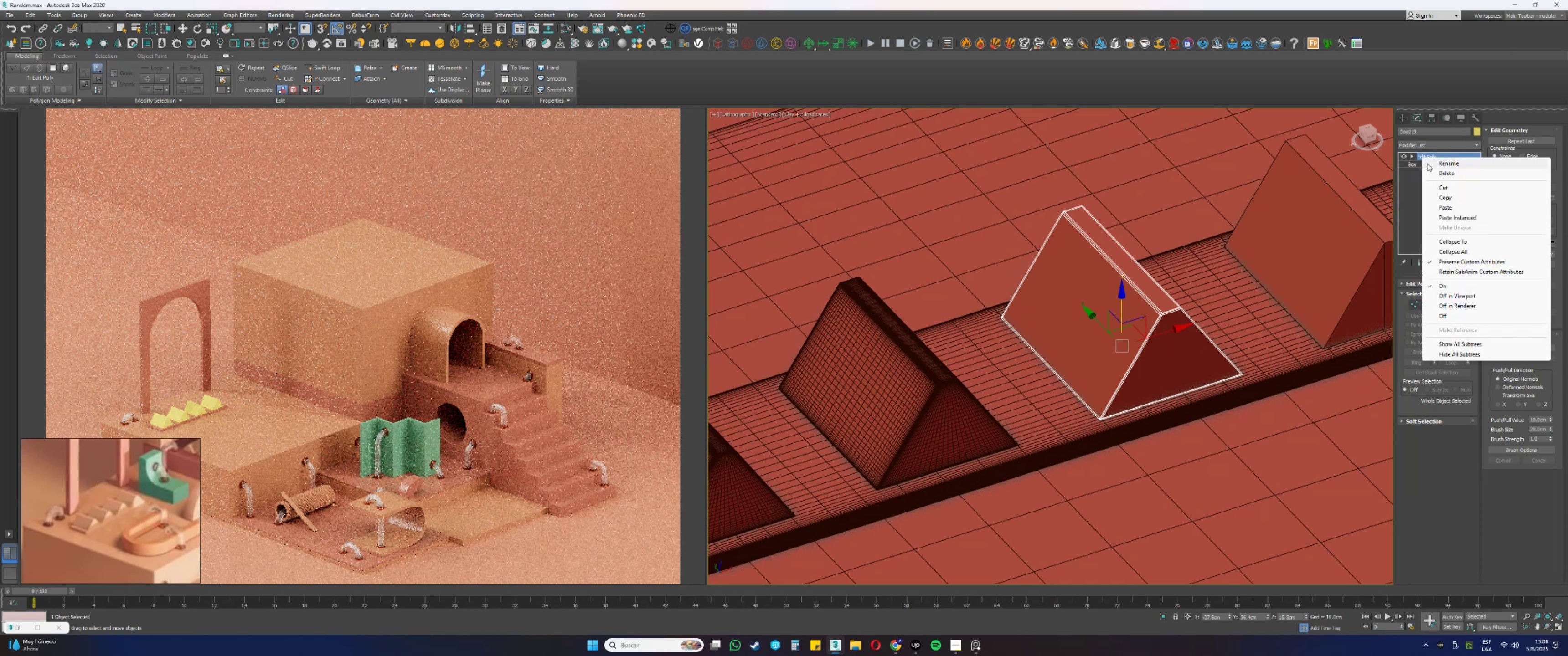 
left_click([1446, 217])
 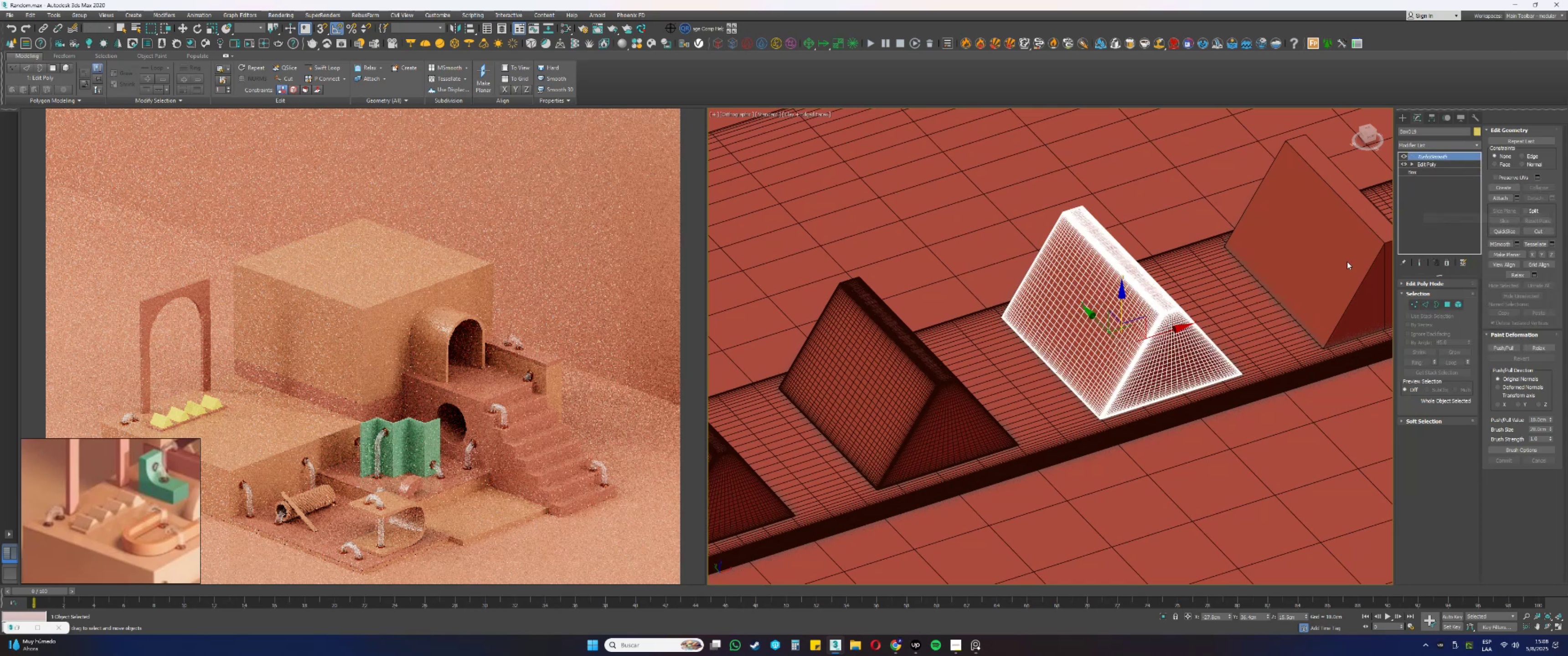 
left_click([1346, 261])
 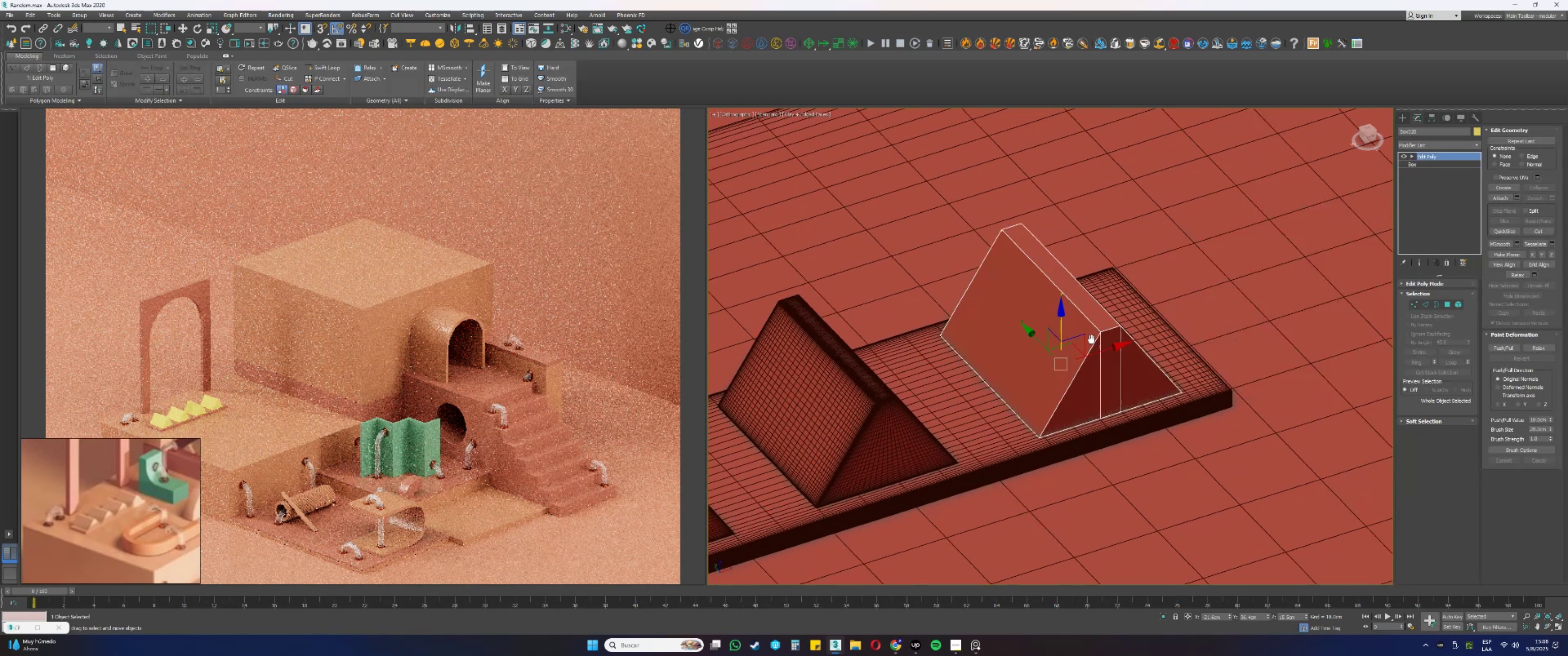 
scroll: coordinate [1087, 359], scroll_direction: up, amount: 2.0
 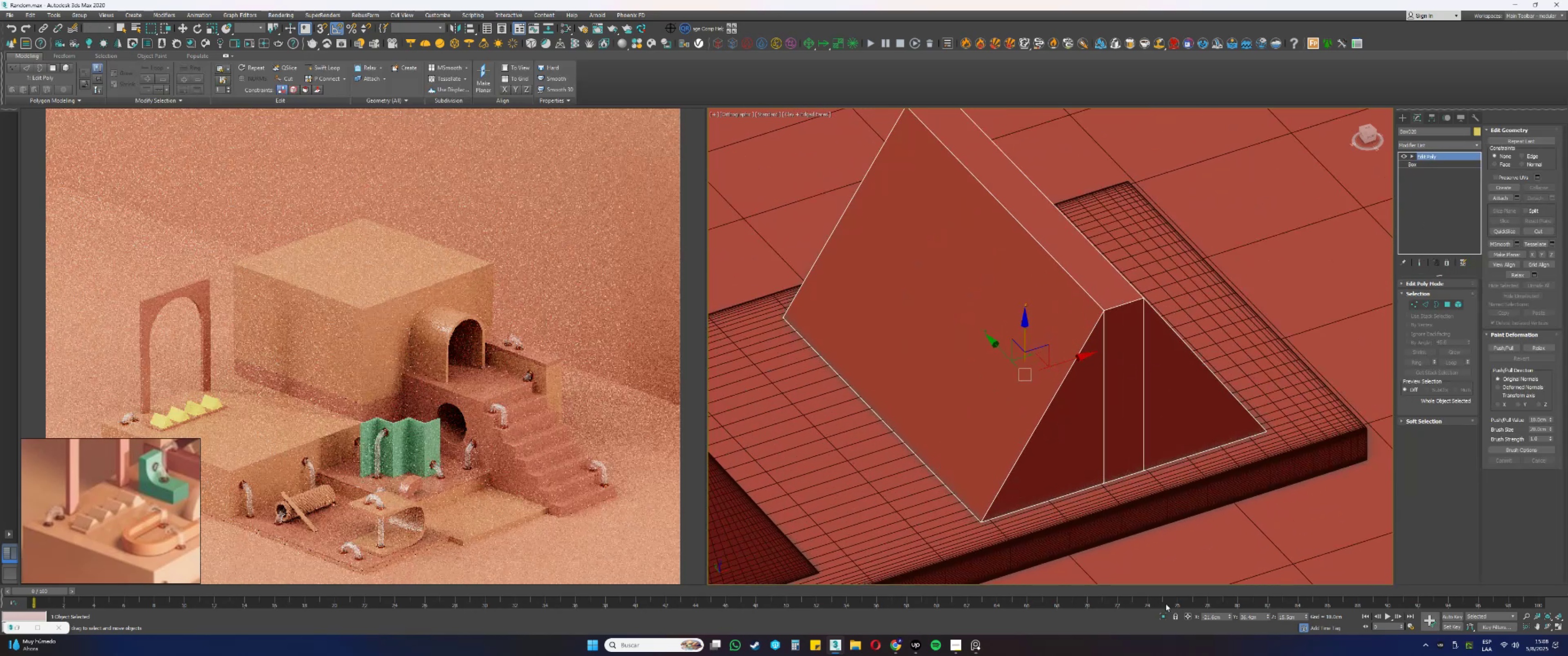 
left_click([1164, 617])
 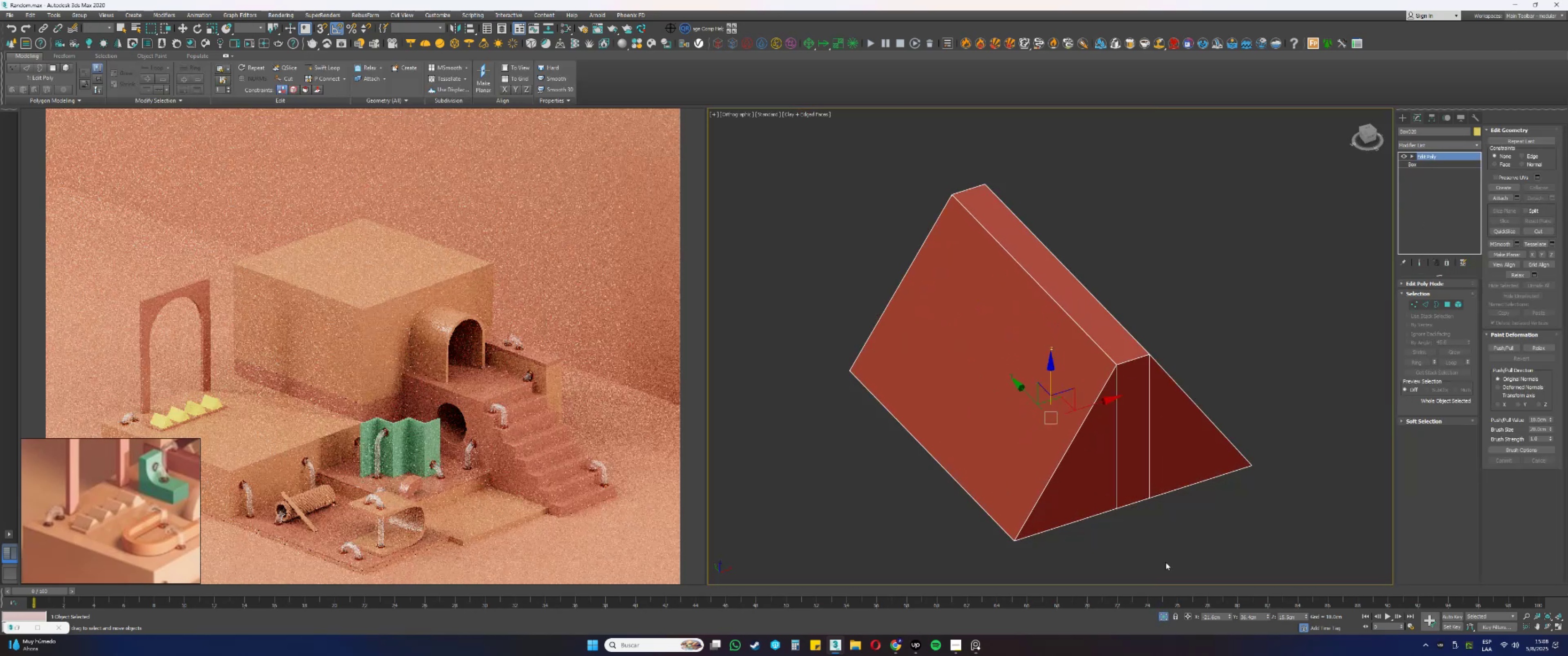 
key(Alt+AltLeft)
 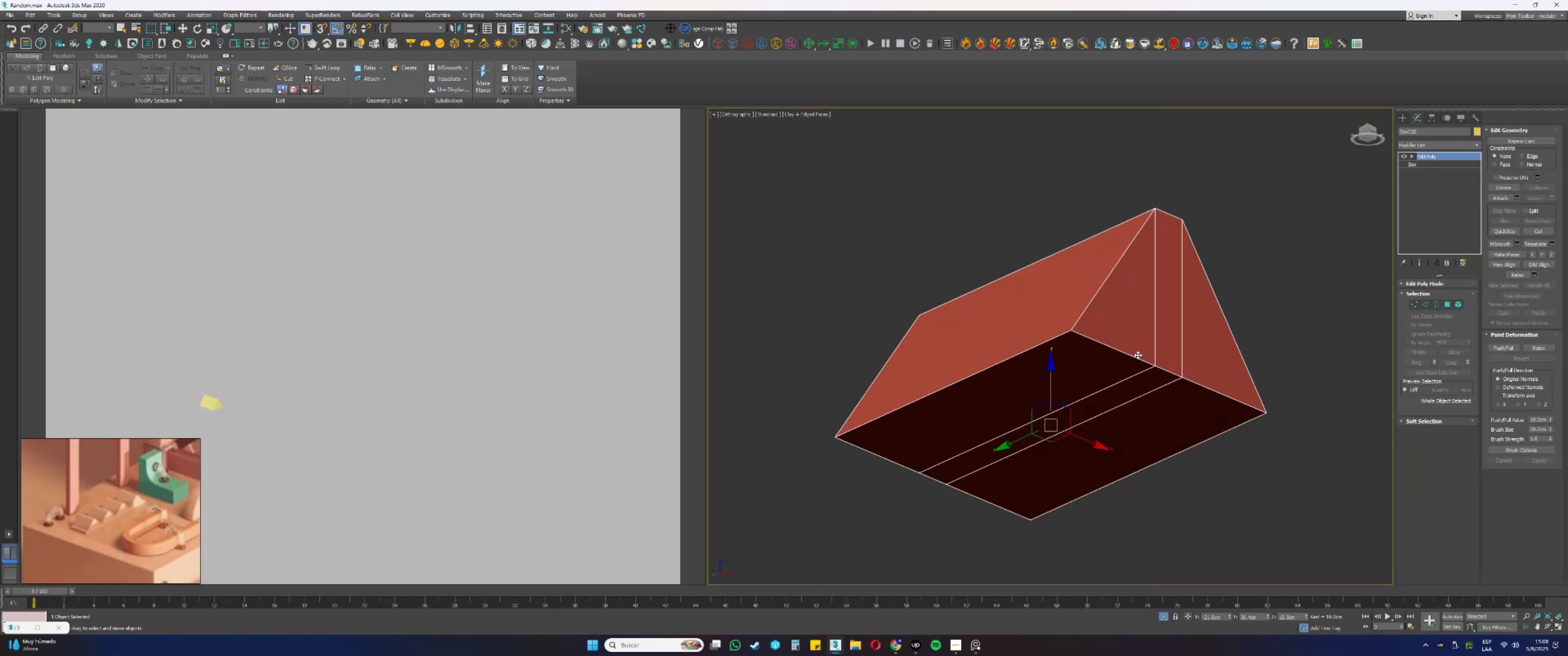 
key(2)
 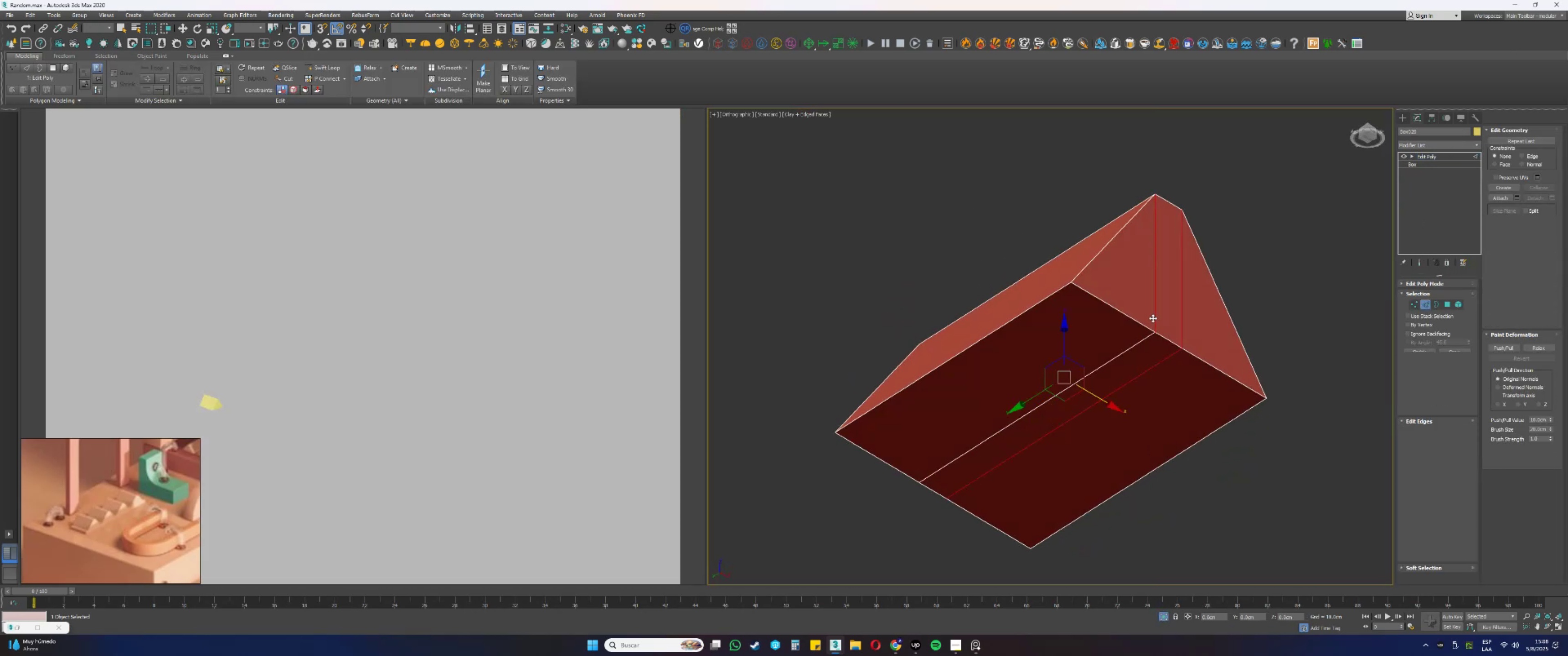 
left_click([1154, 318])
 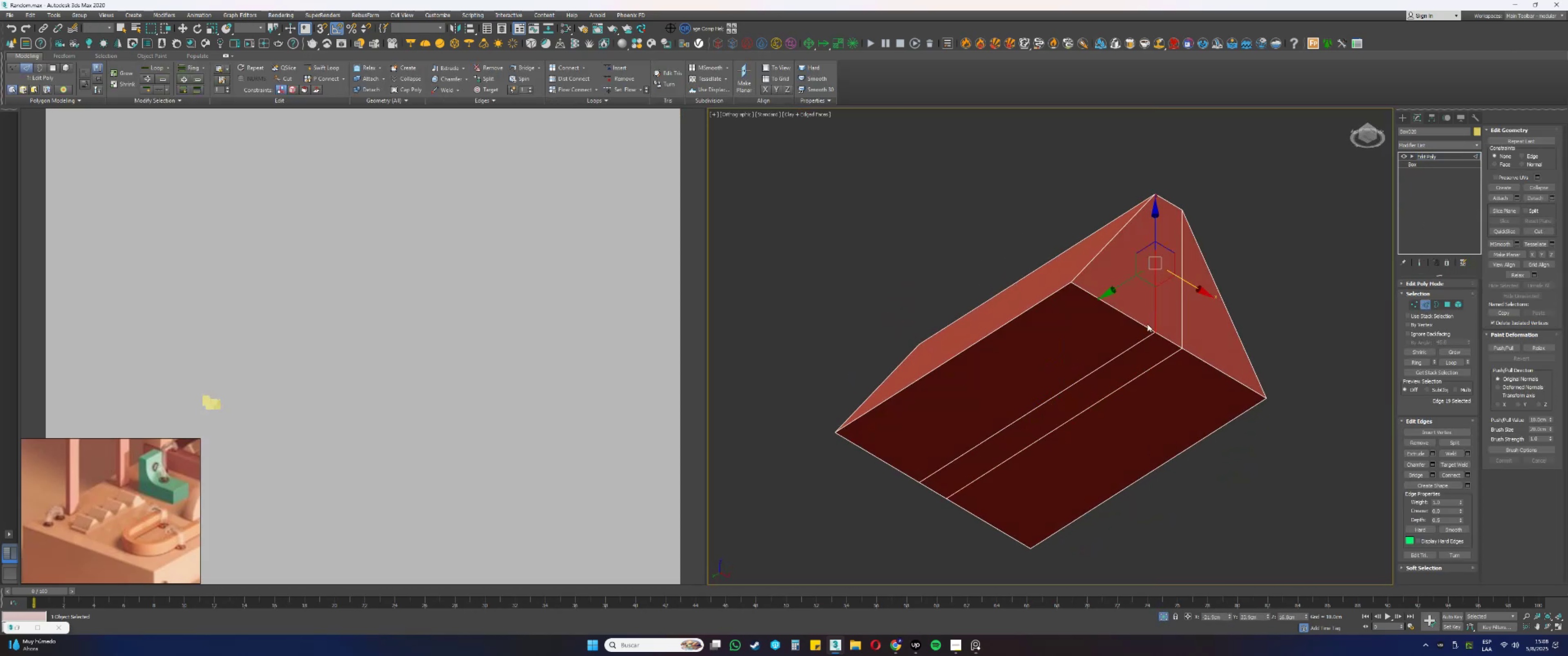 
hold_key(key=ControlLeft, duration=0.92)
left_click([1136, 344])
 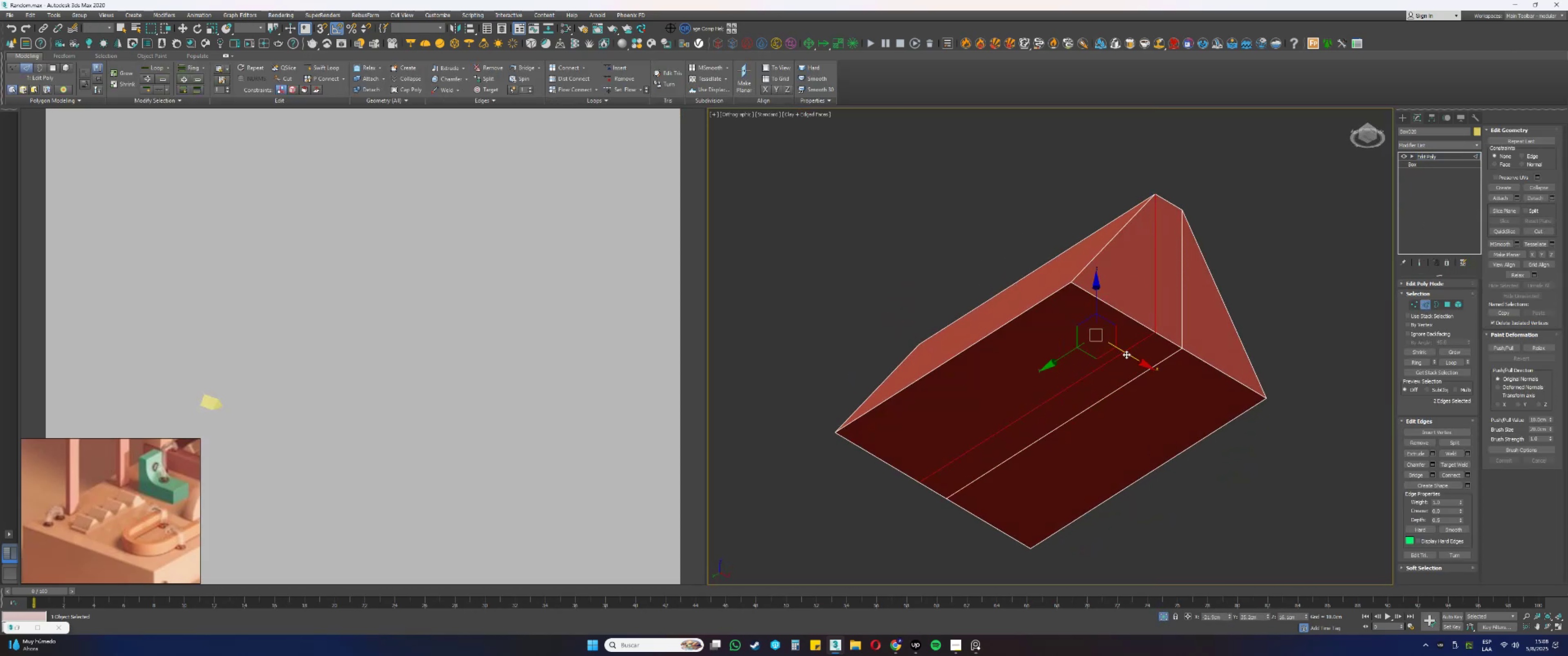 
hold_key(key=AltLeft, duration=0.58)
 